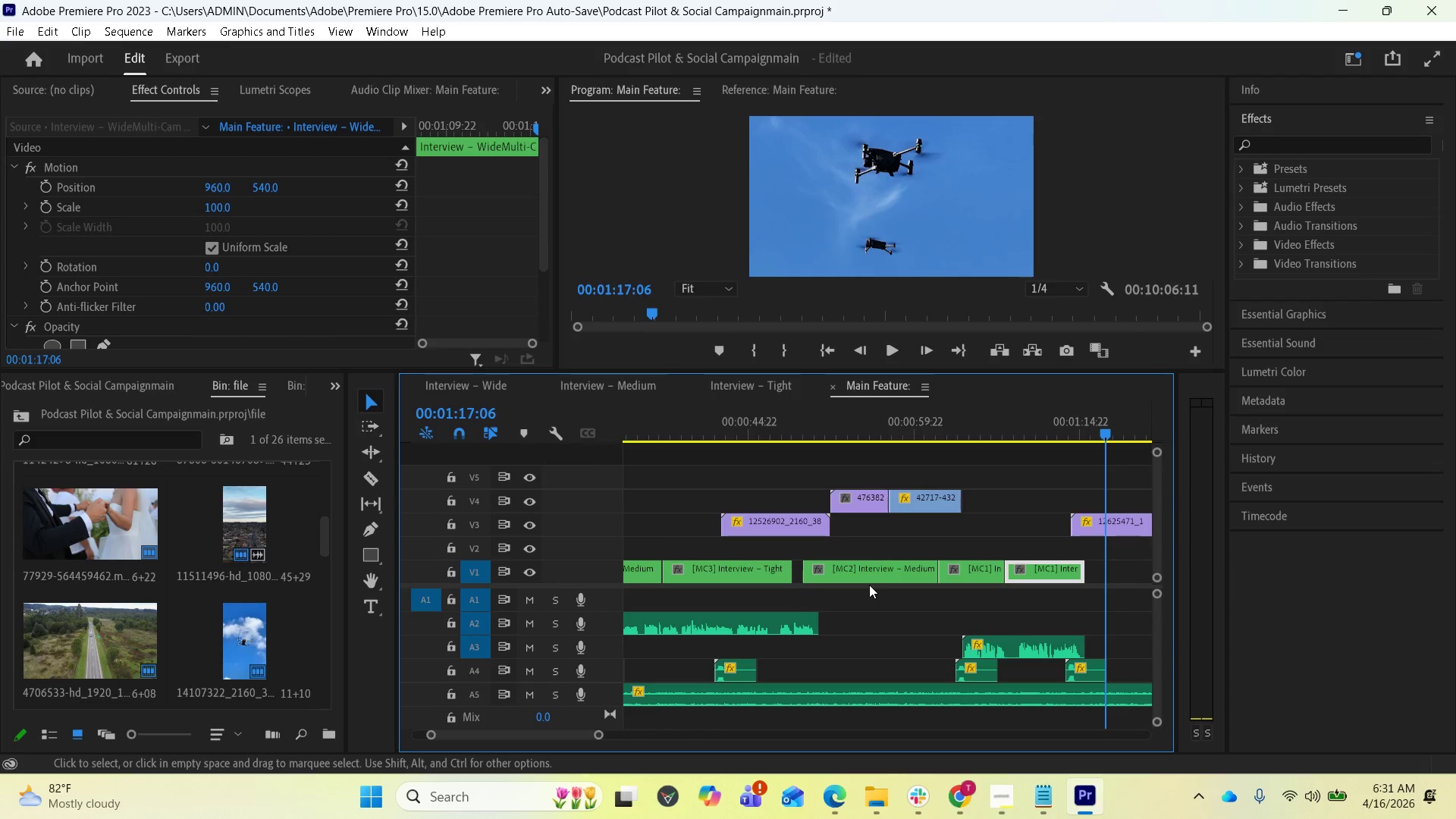 
left_click([774, 445])
 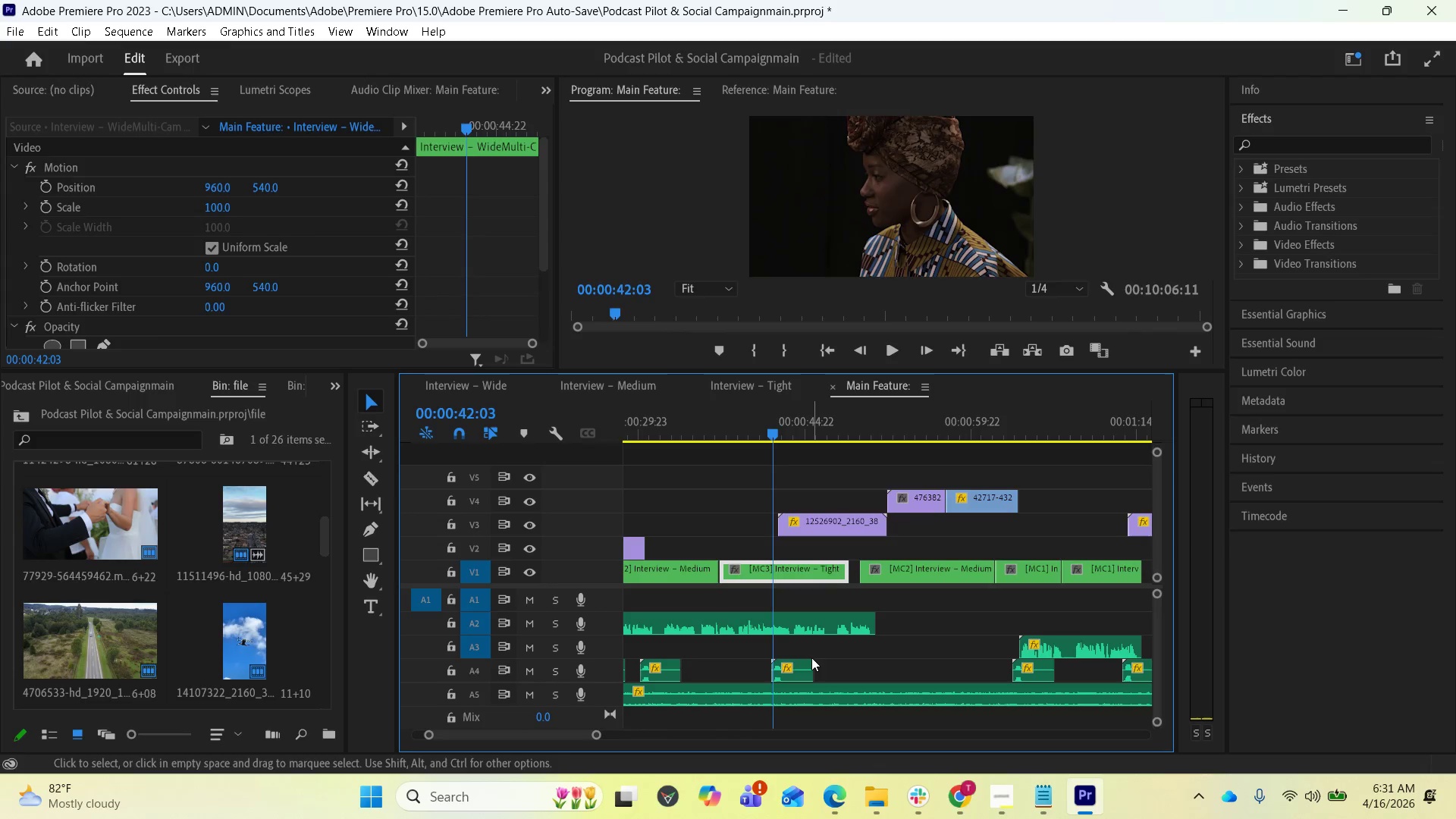 
scroll: coordinate [869, 585], scroll_direction: up, amount: 2.0
 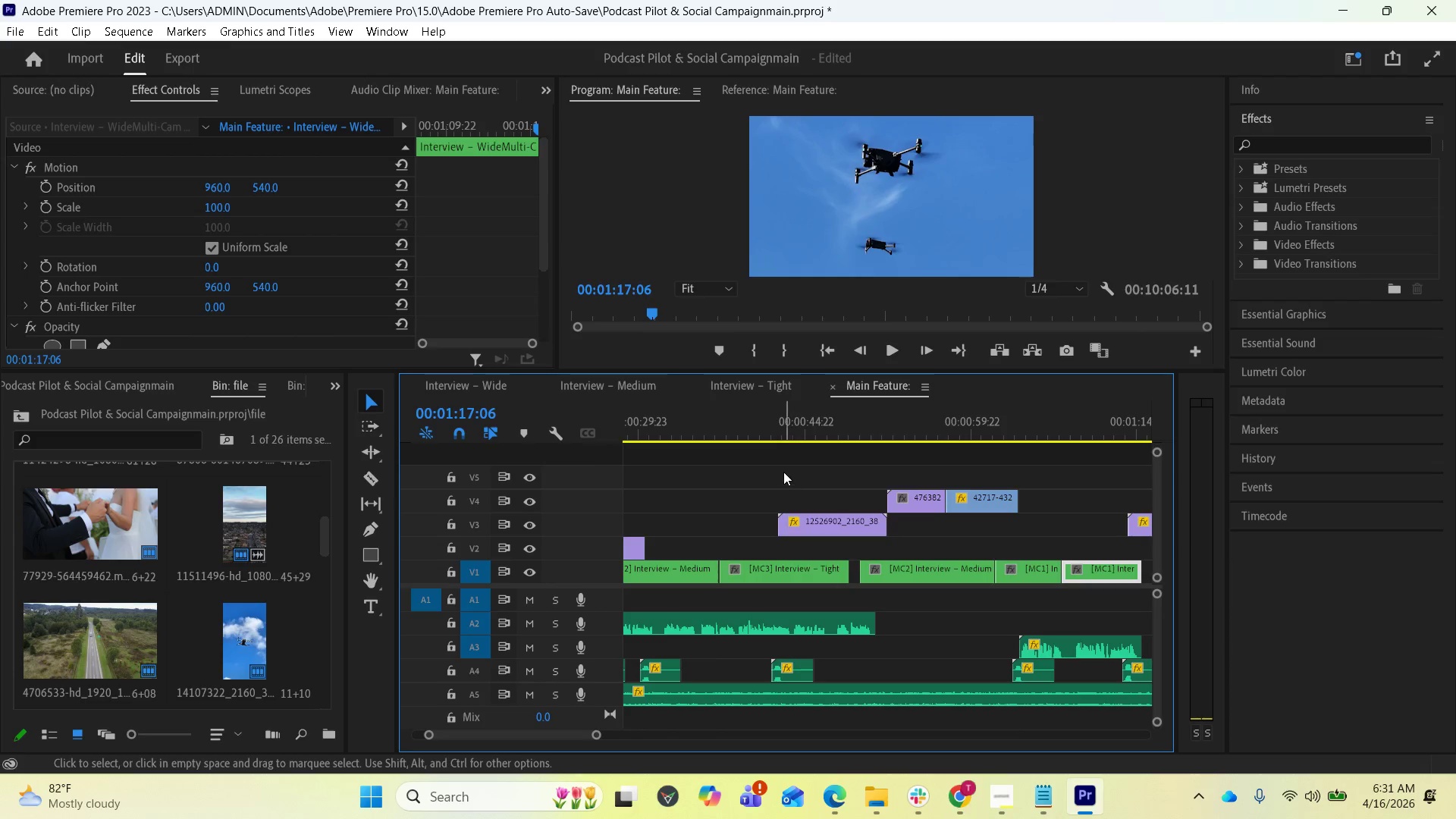 
left_click([804, 667])
 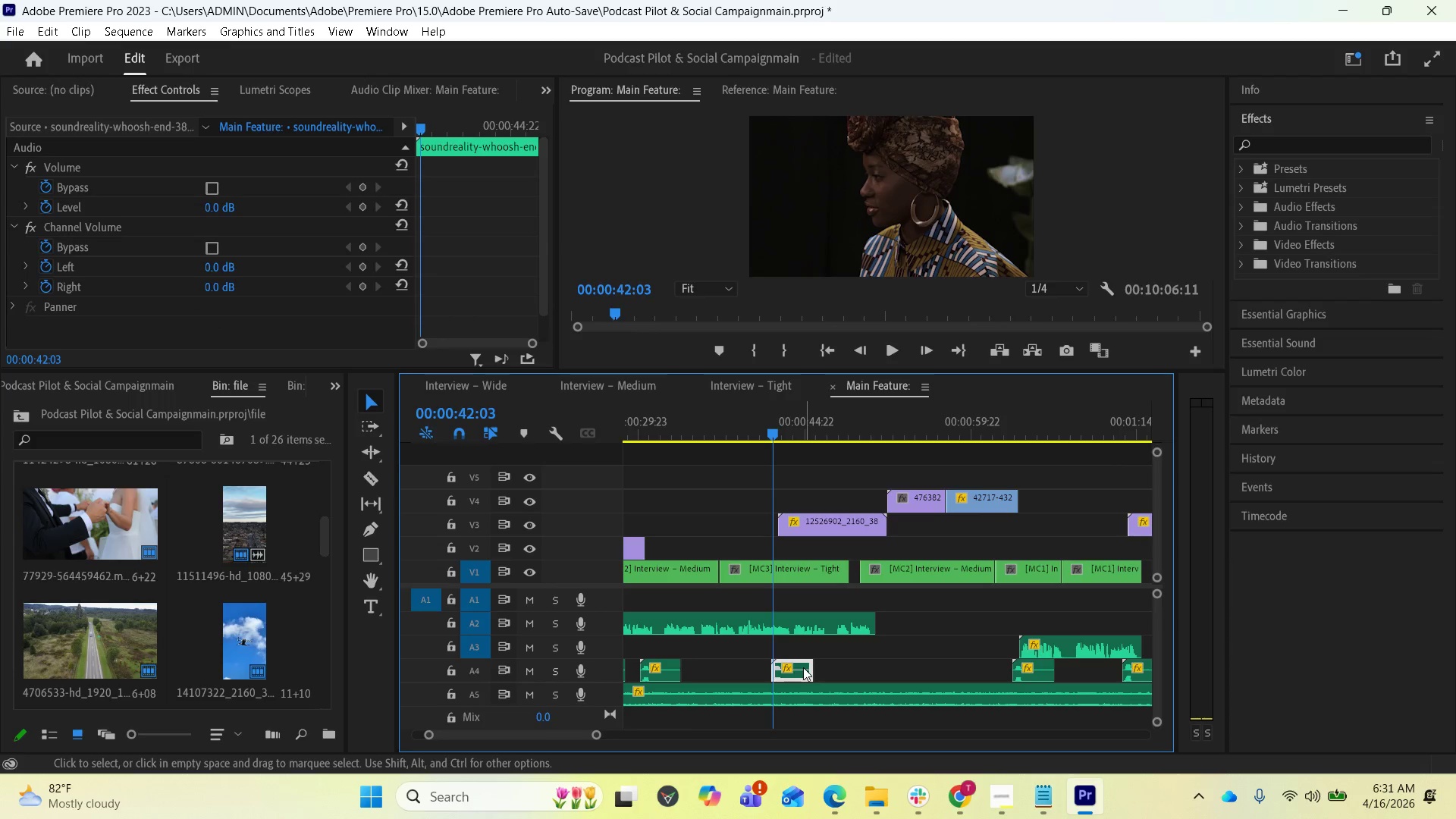 
right_click([803, 667])
 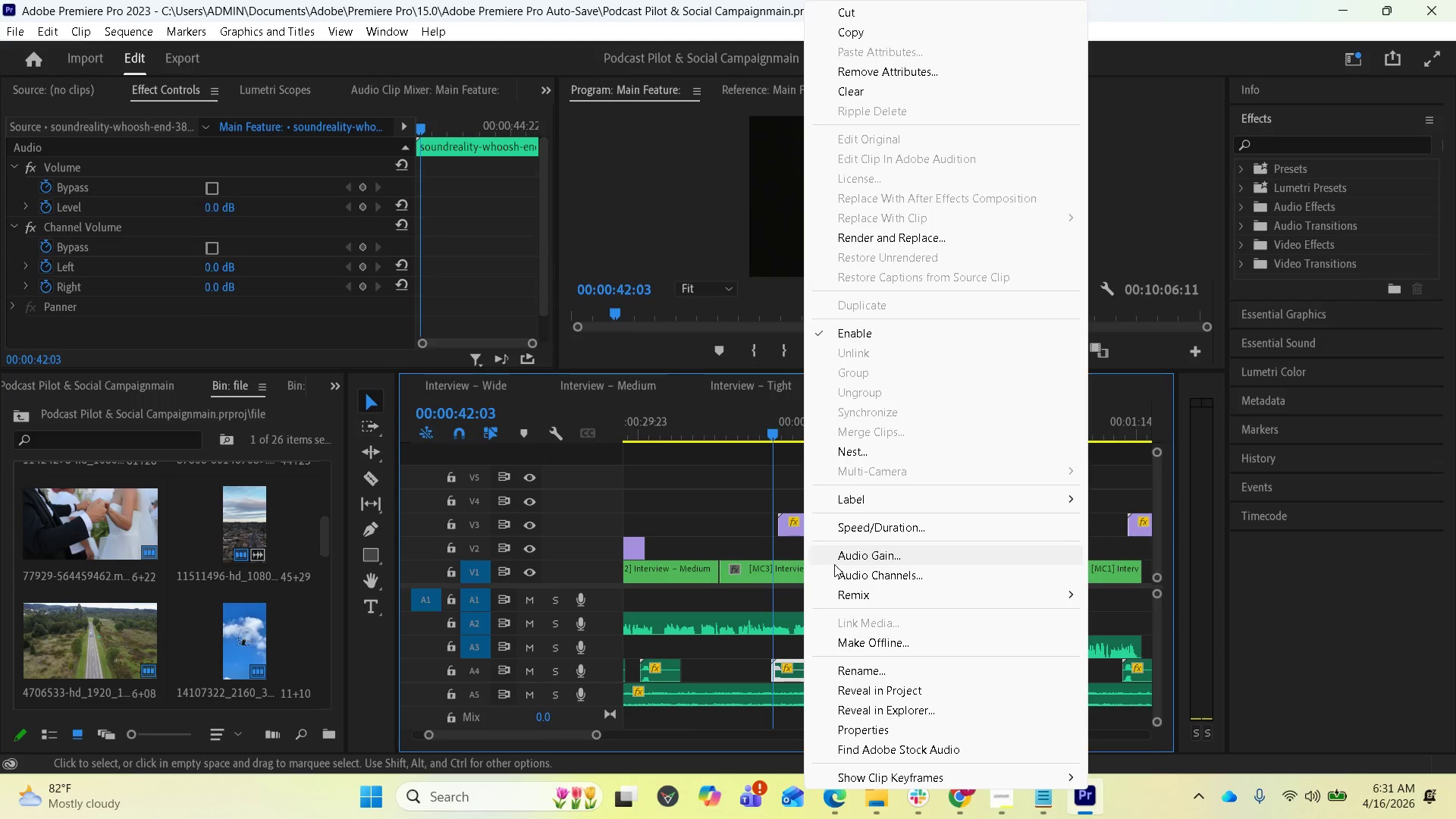 
left_click([835, 562])
 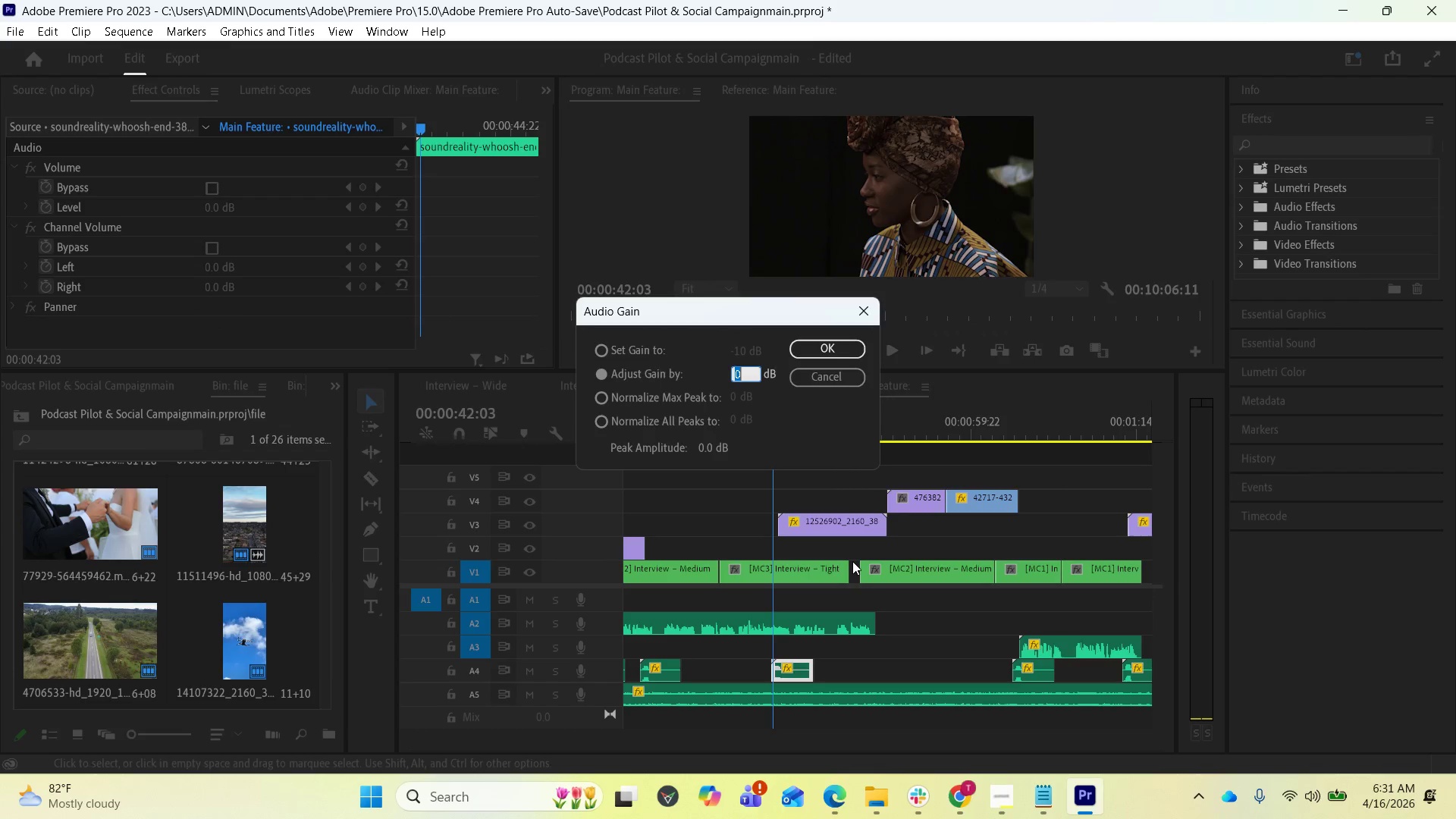 
key(5)
 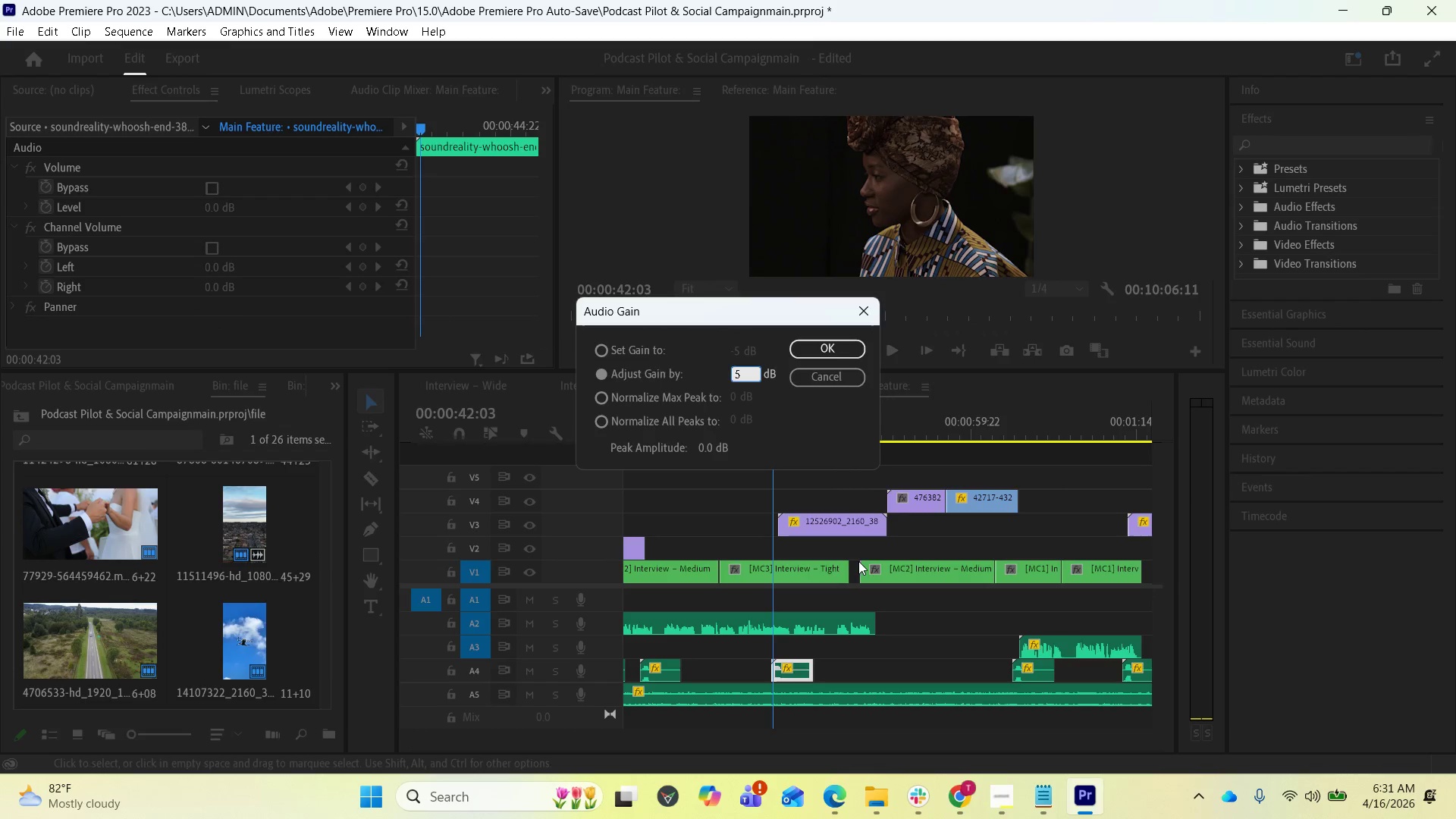 
key(Enter)
 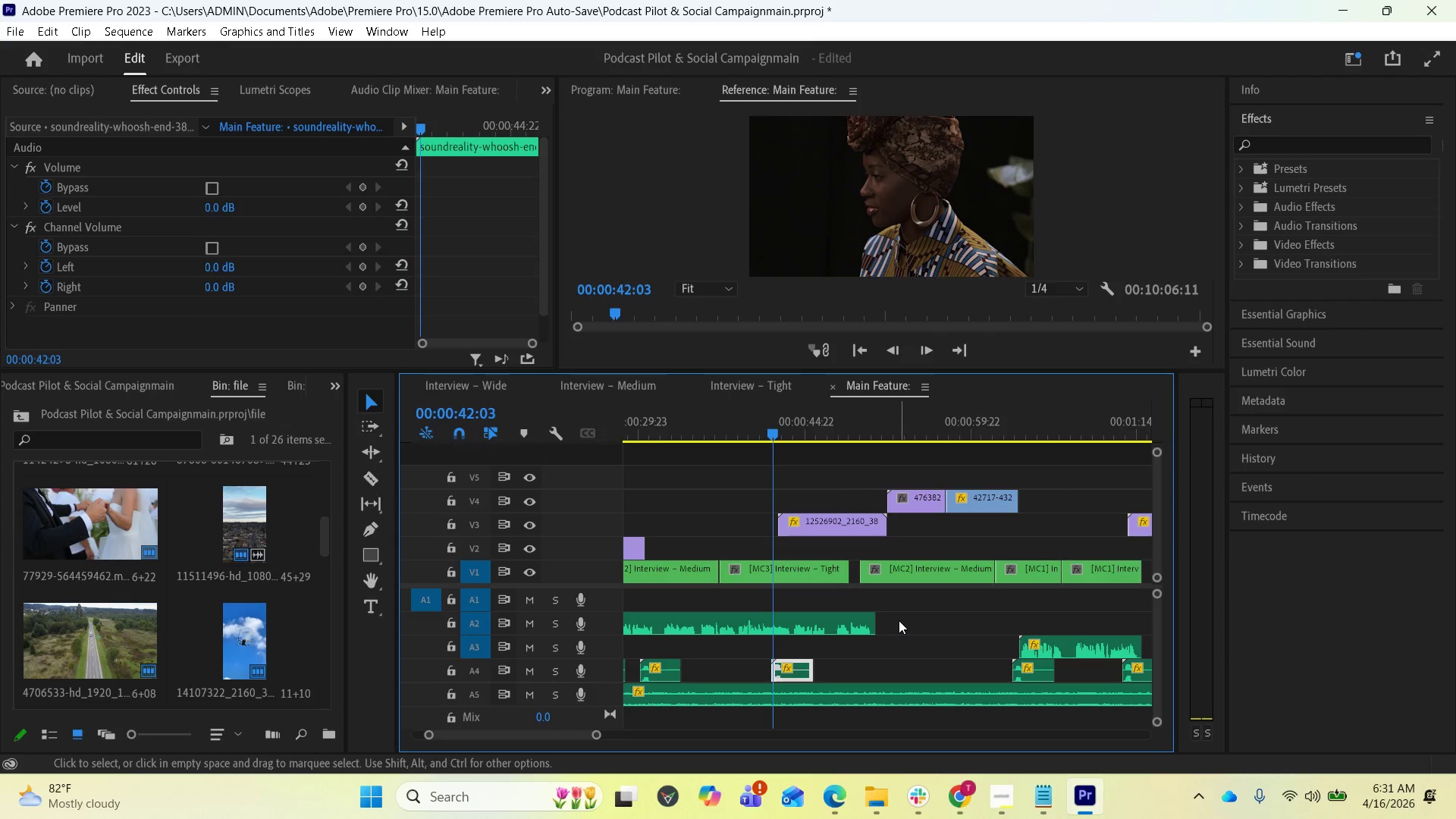 
key(Space)
 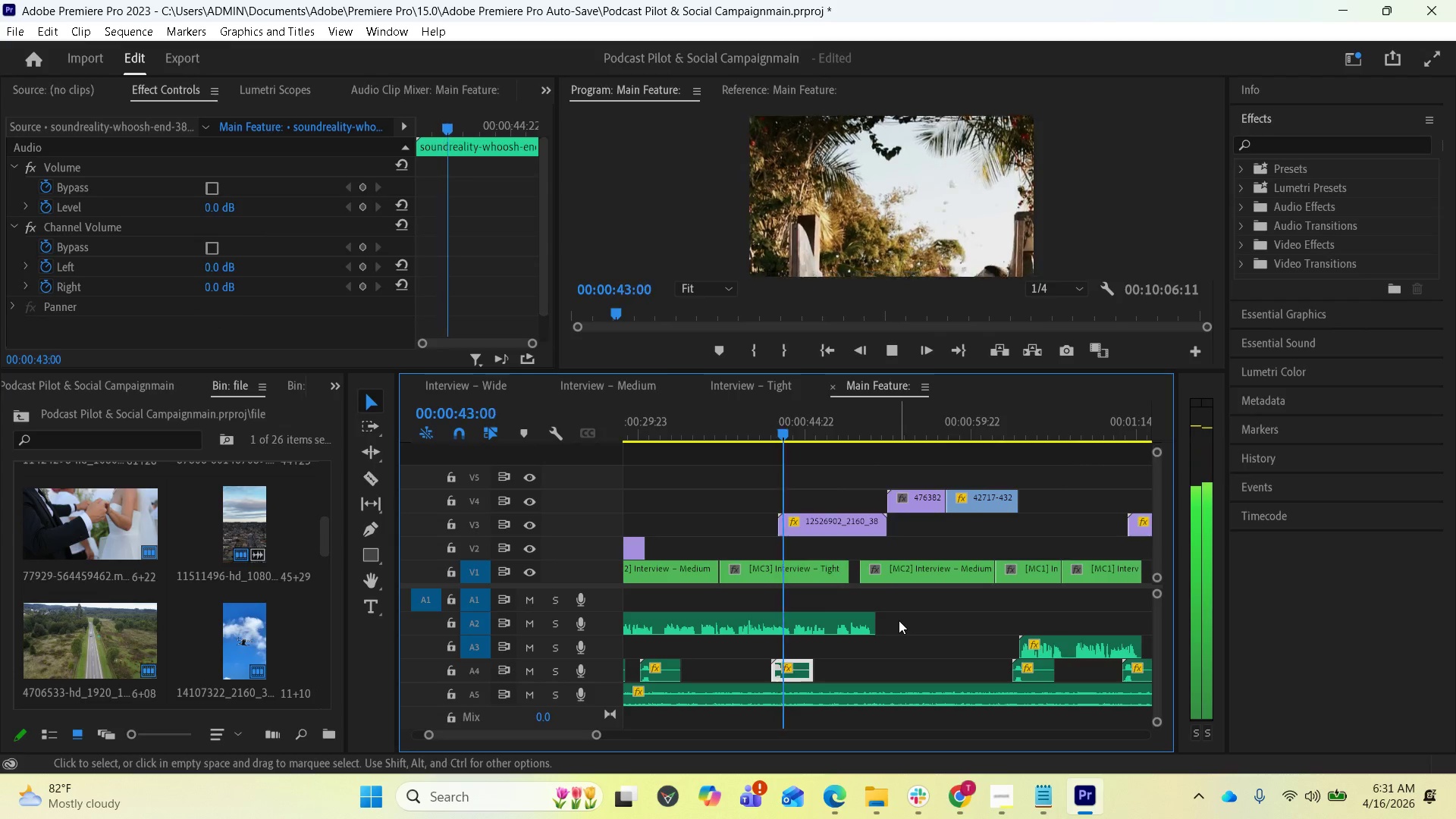 
key(Space)
 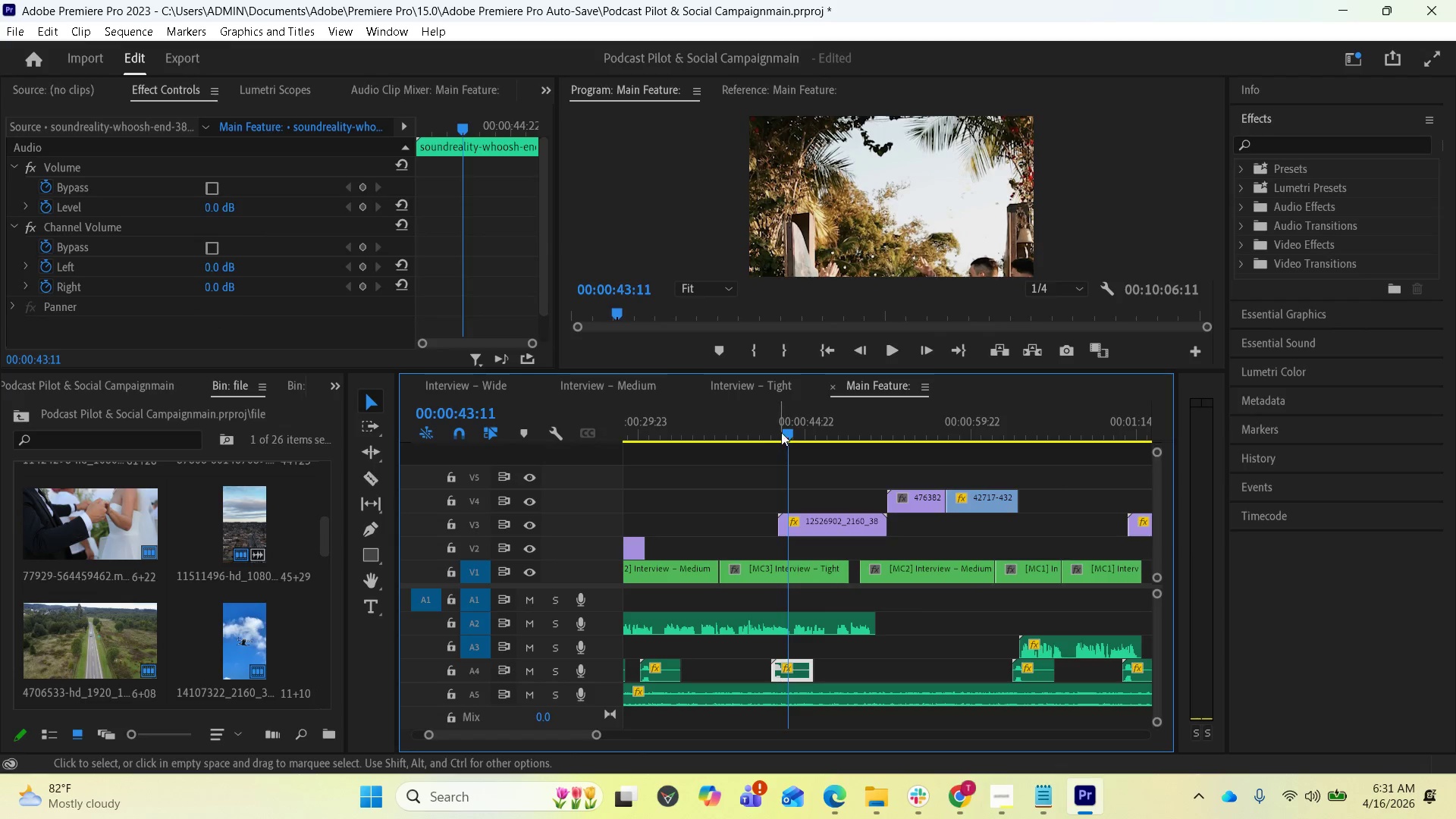 
left_click_drag(start_coordinate=[782, 430], to_coordinate=[735, 437])
 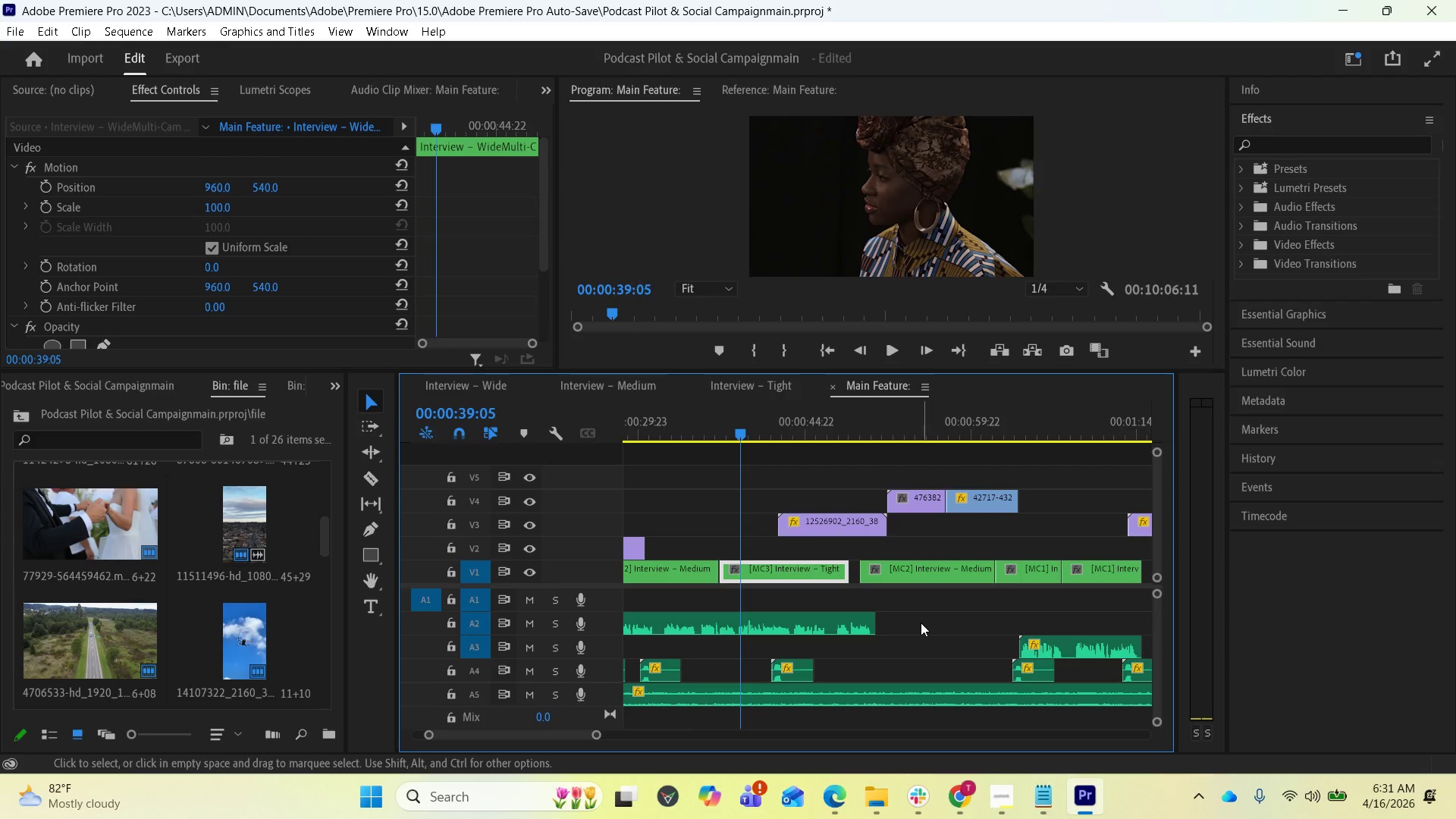 
key(Space)
 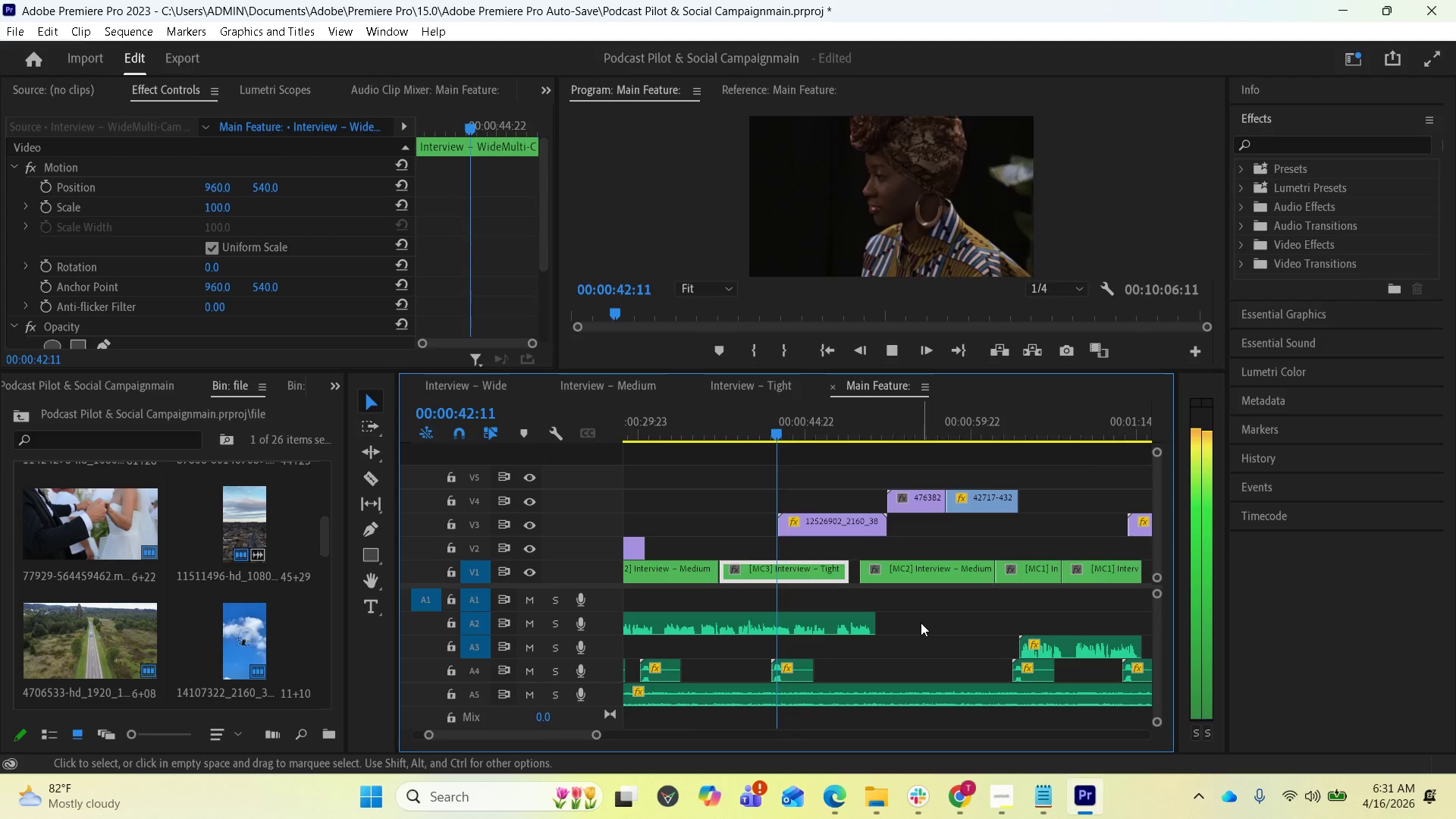 
key(Space)
 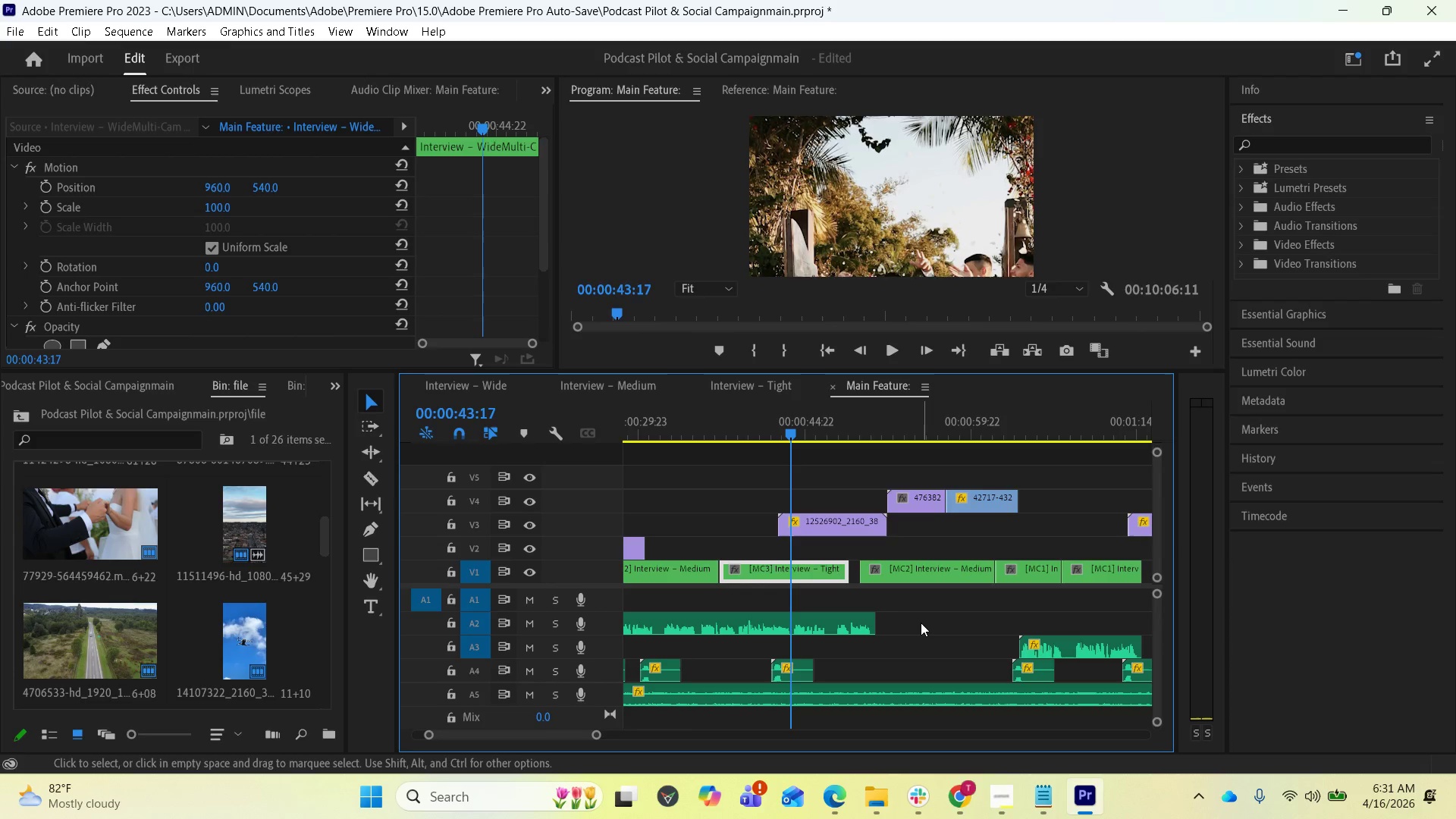 
key(Equal)
 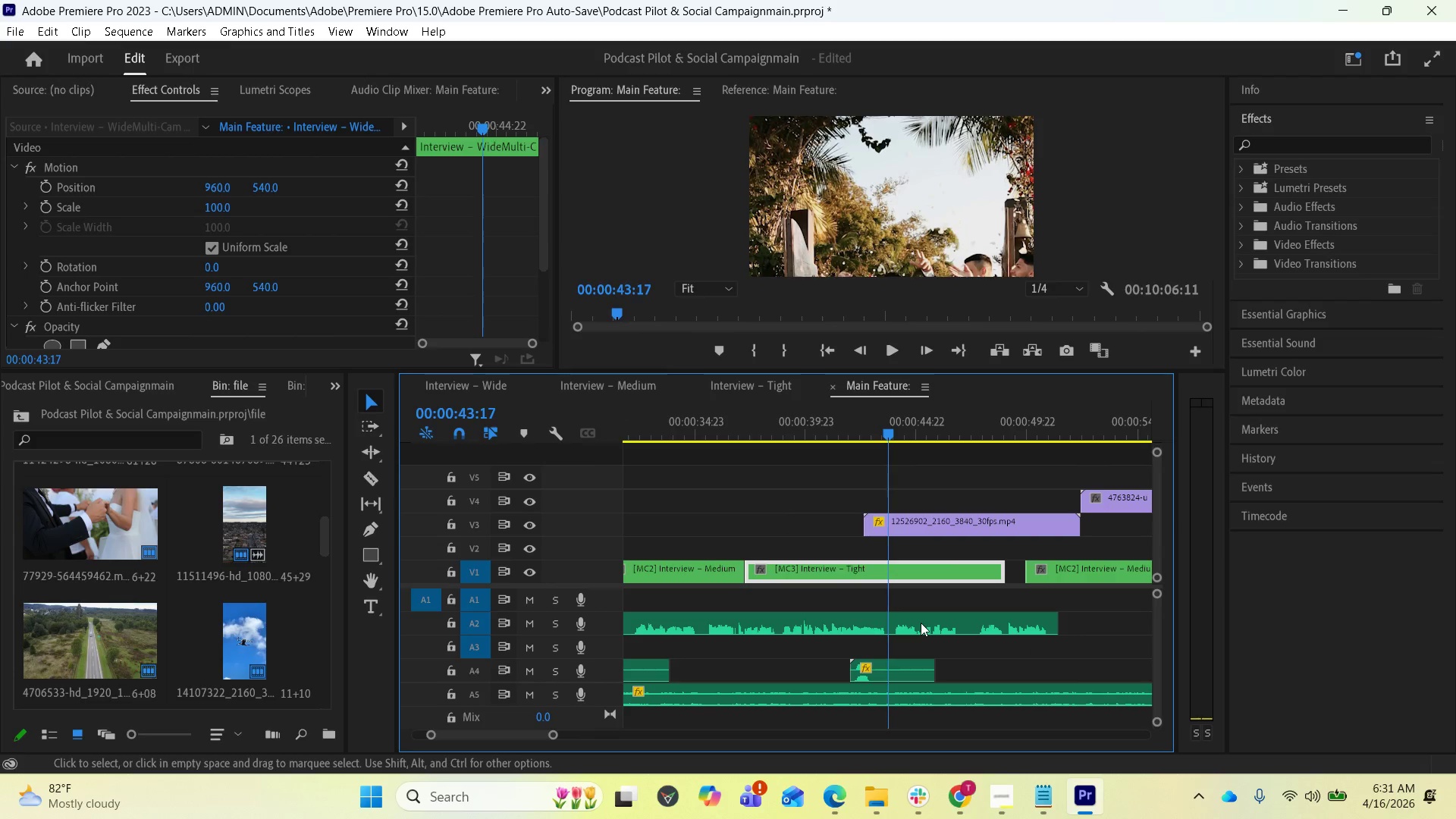 
key(Equal)
 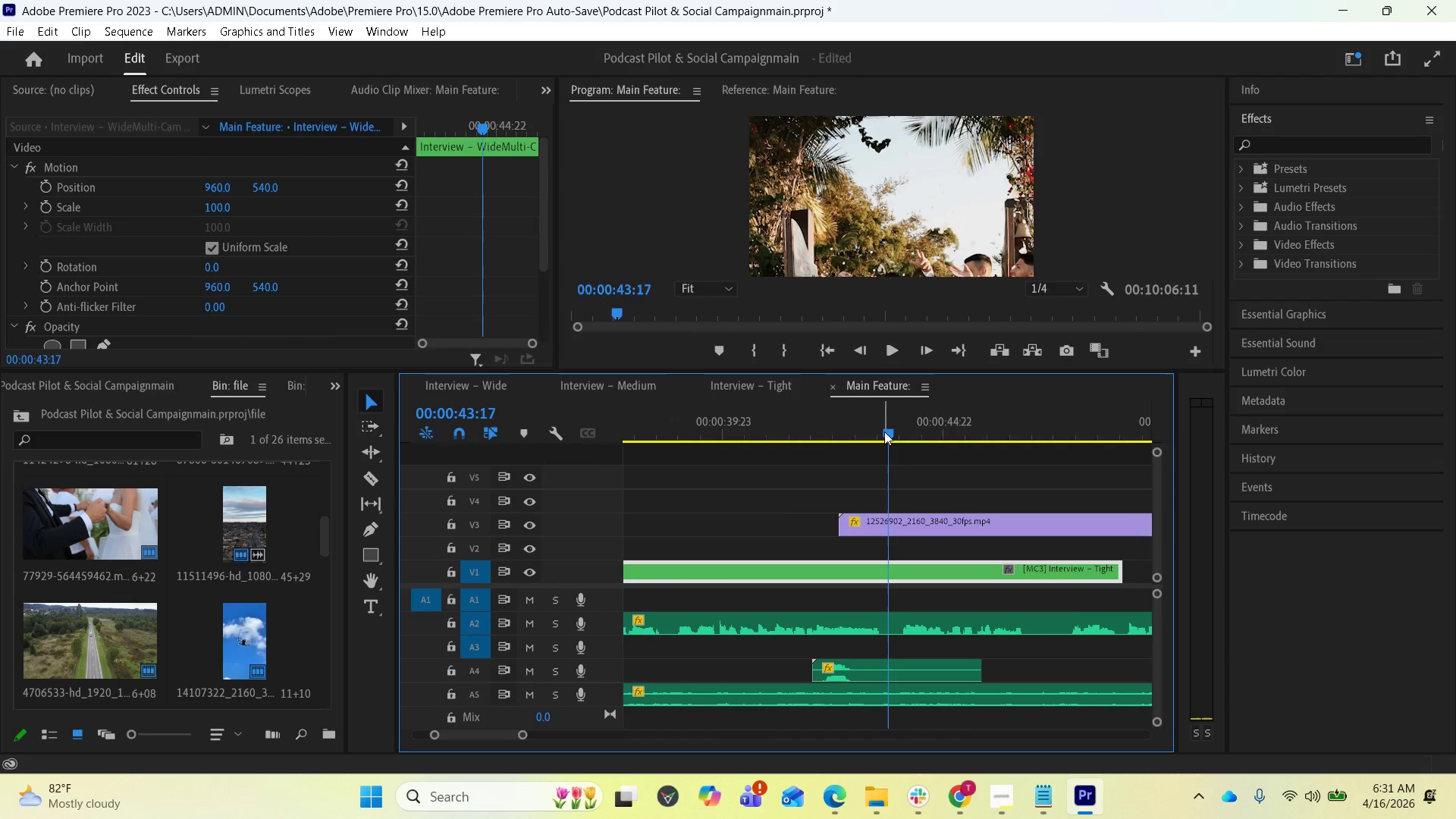 
left_click_drag(start_coordinate=[884, 431], to_coordinate=[821, 446])
 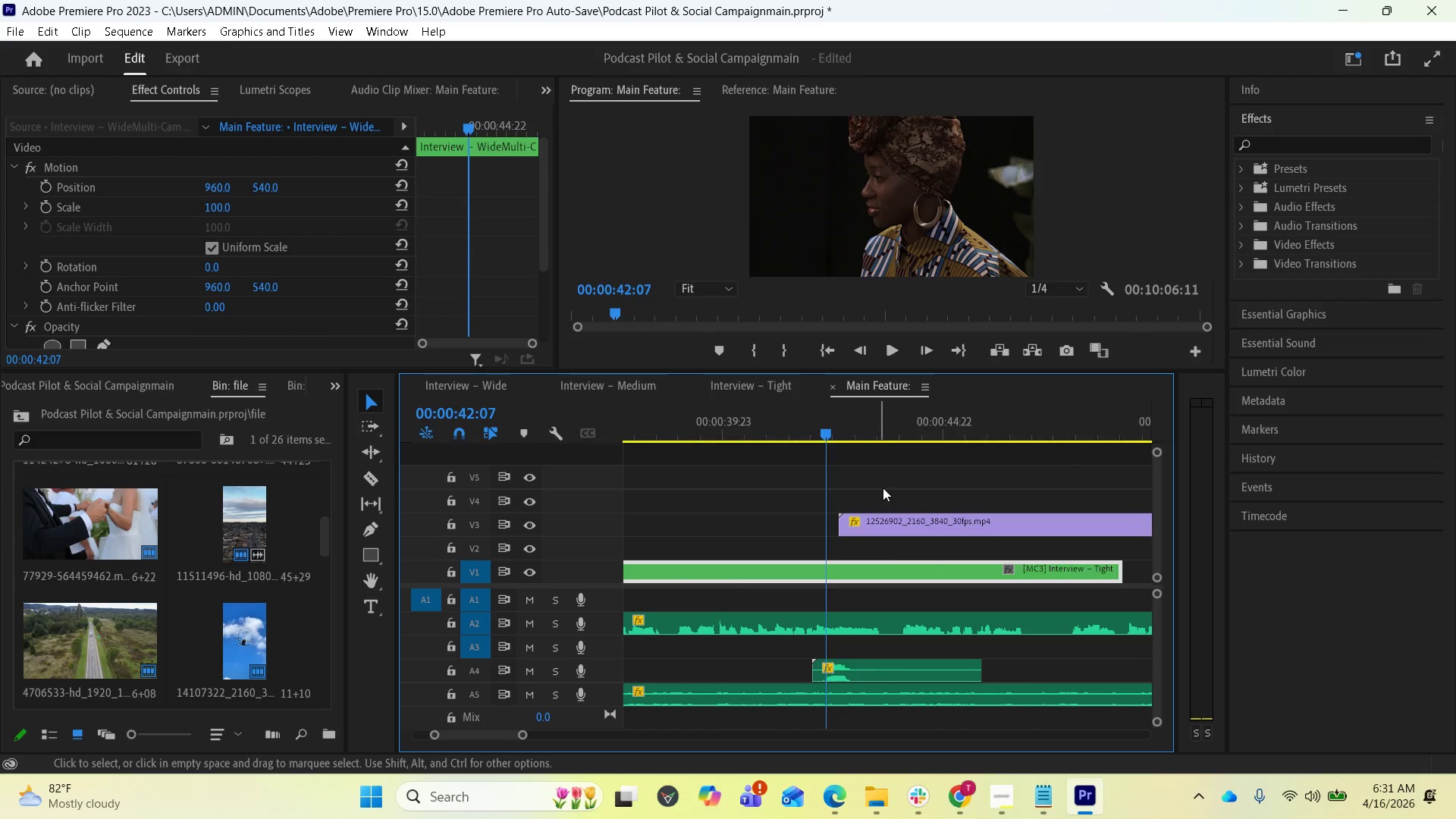 
key(Space)
 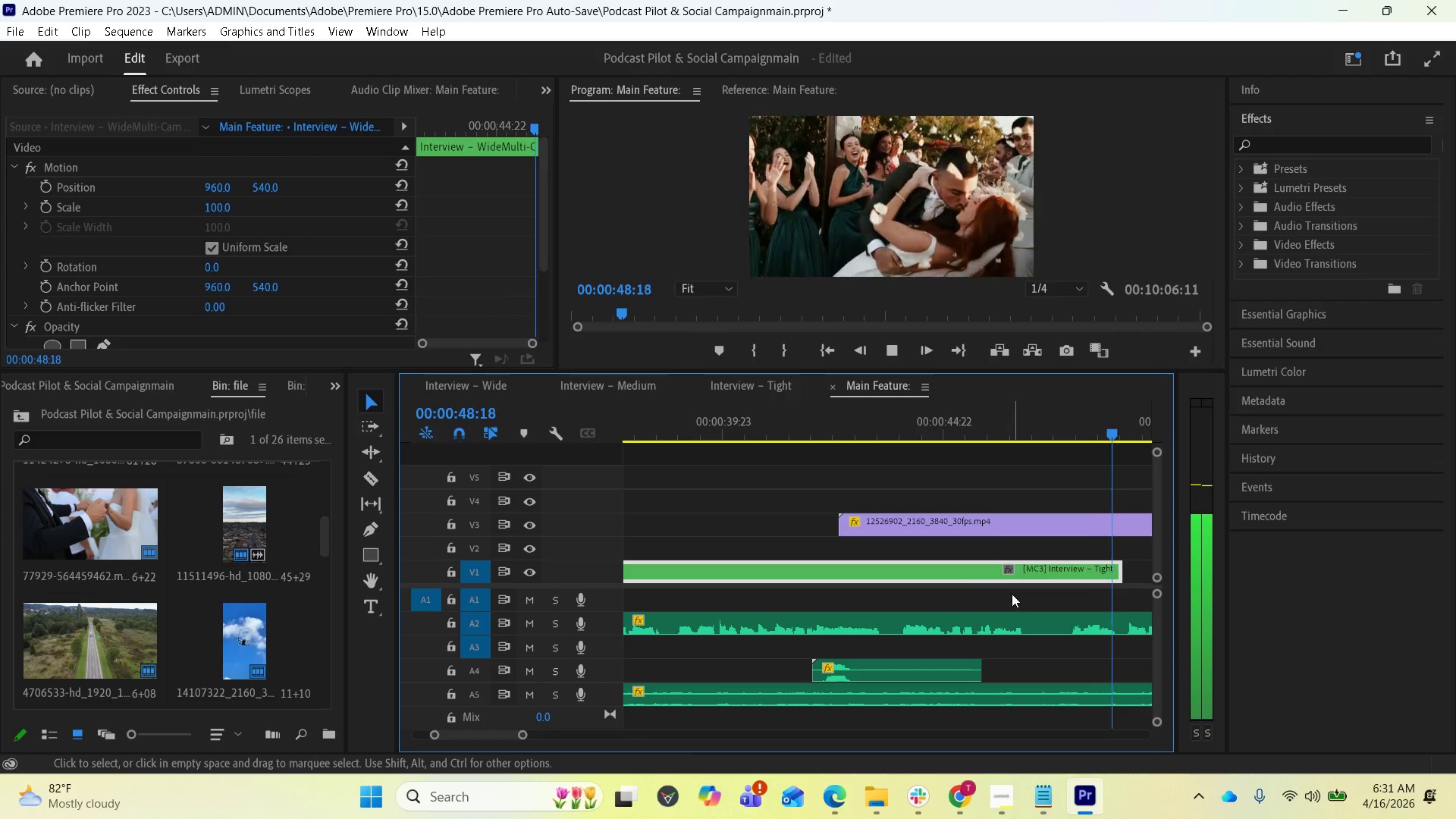 
wait(14.58)
 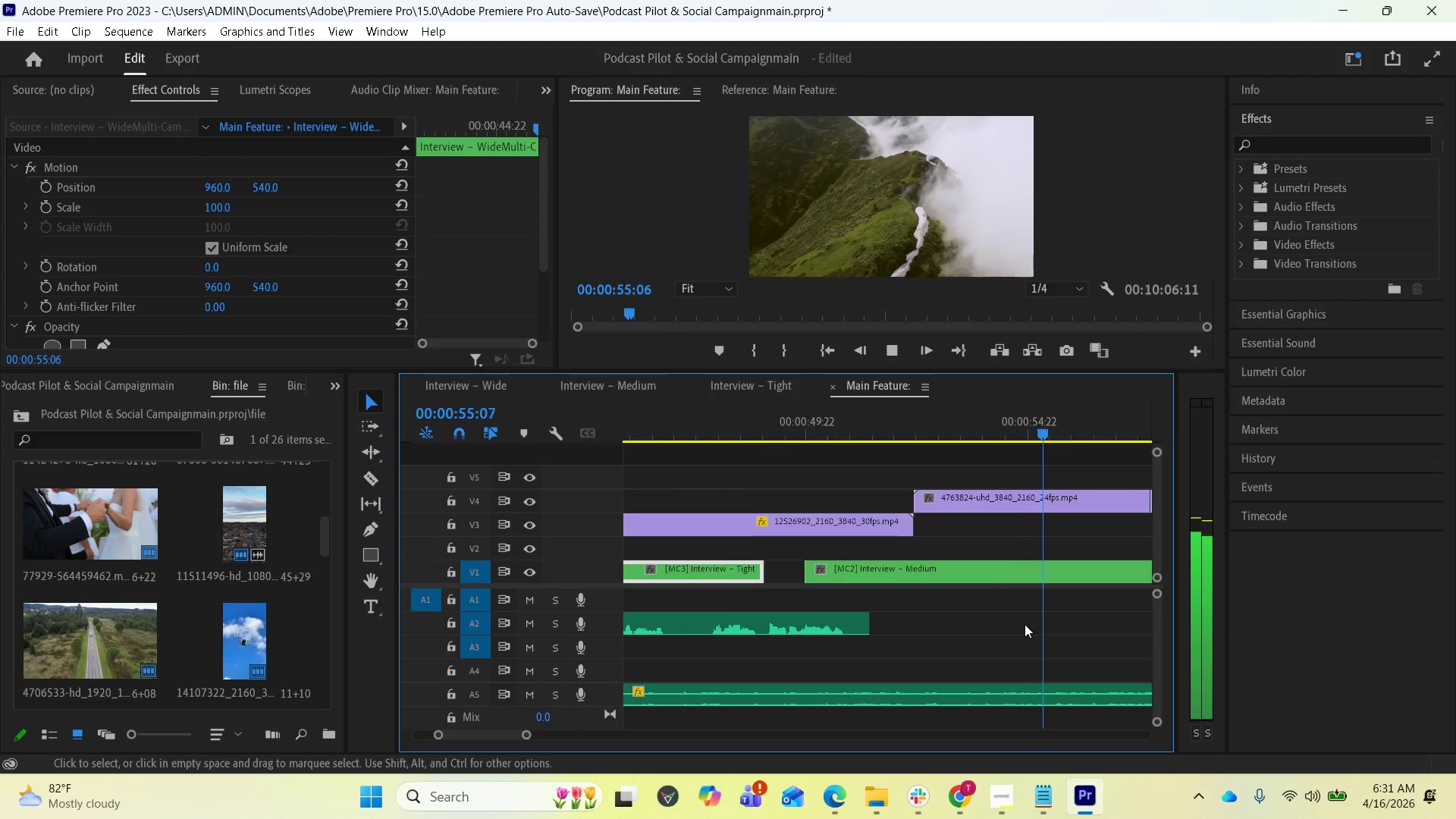 
key(Space)
 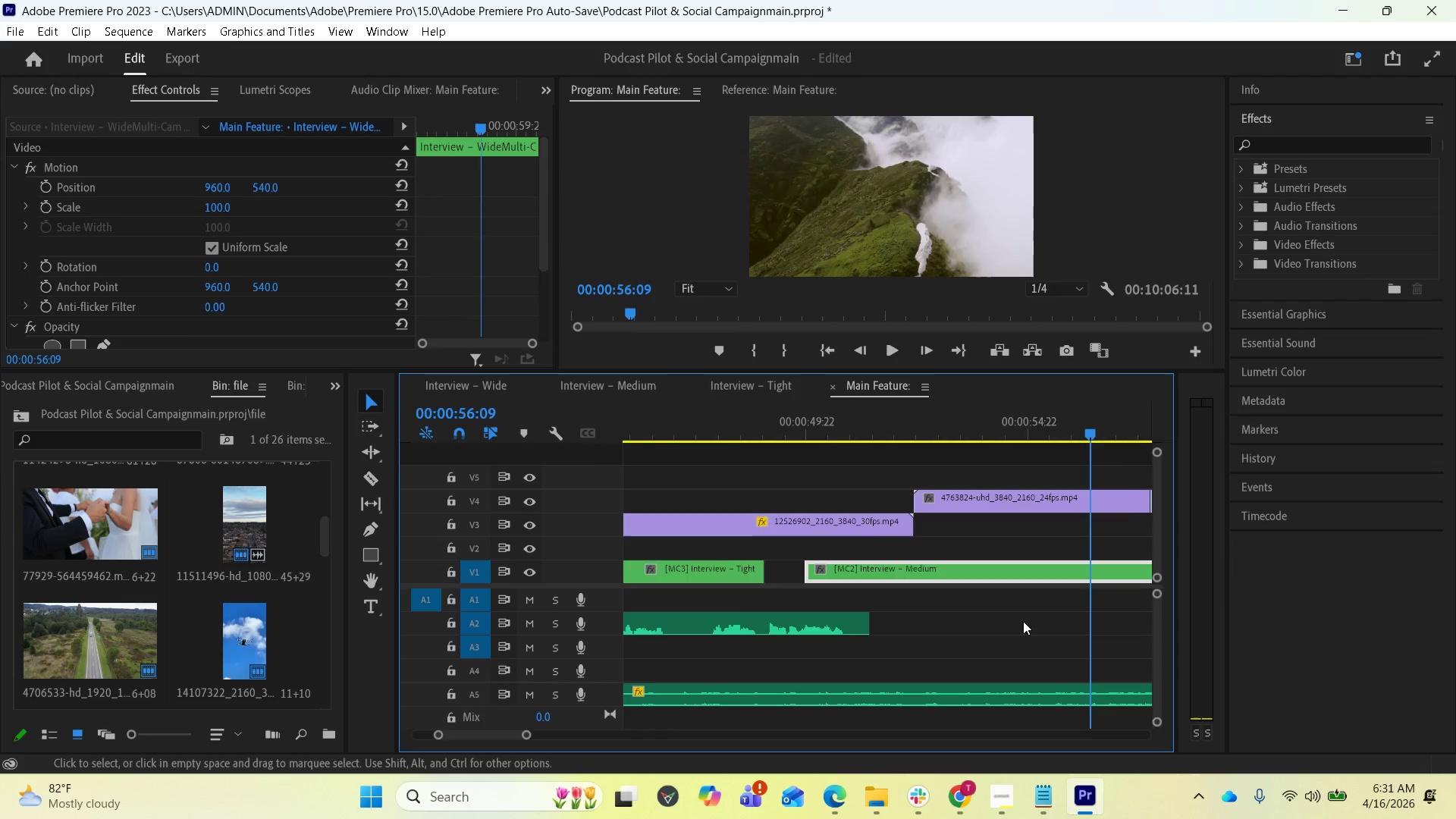 
scroll: coordinate [1025, 624], scroll_direction: down, amount: 13.0
 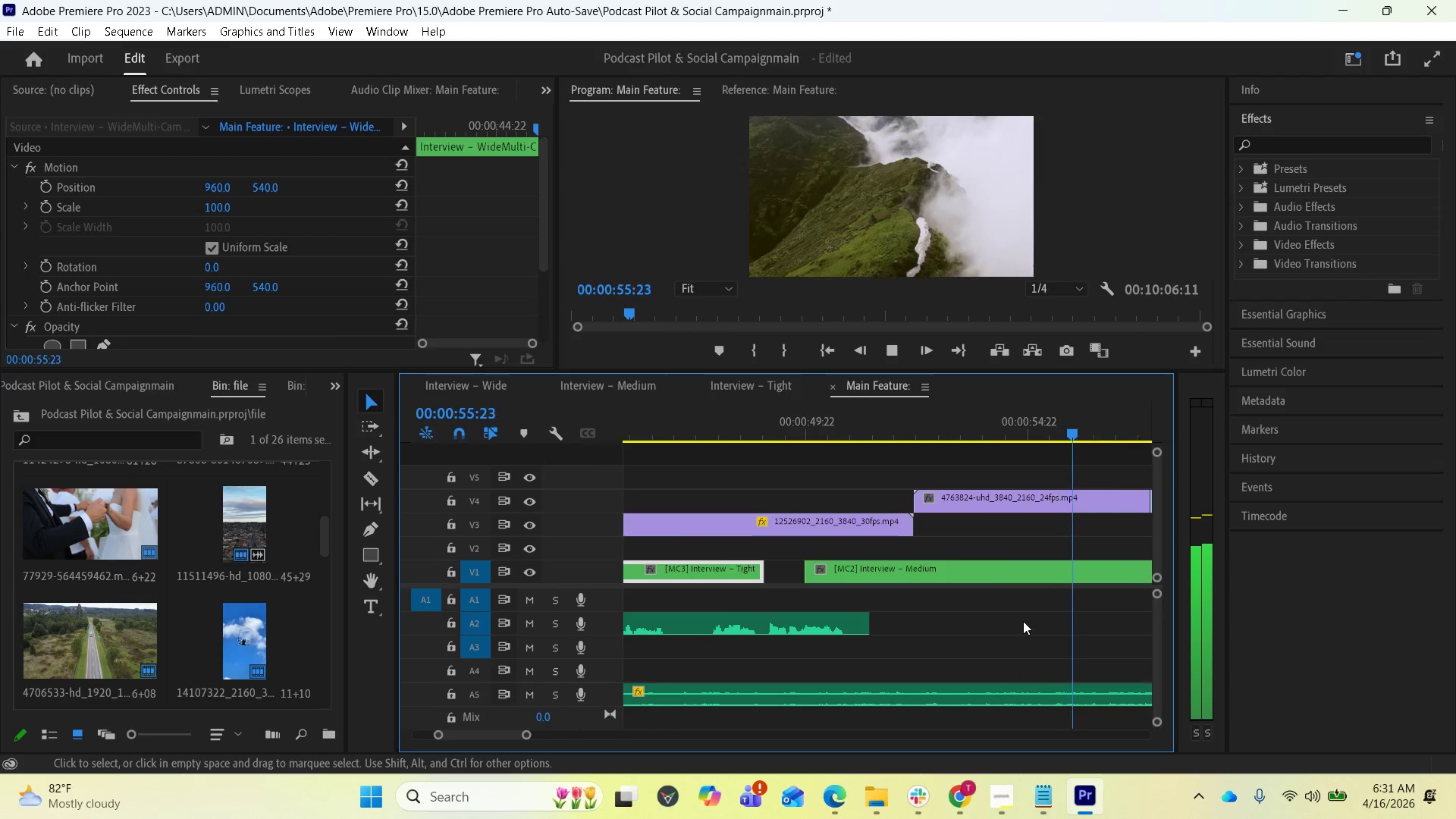 
key(Space)
 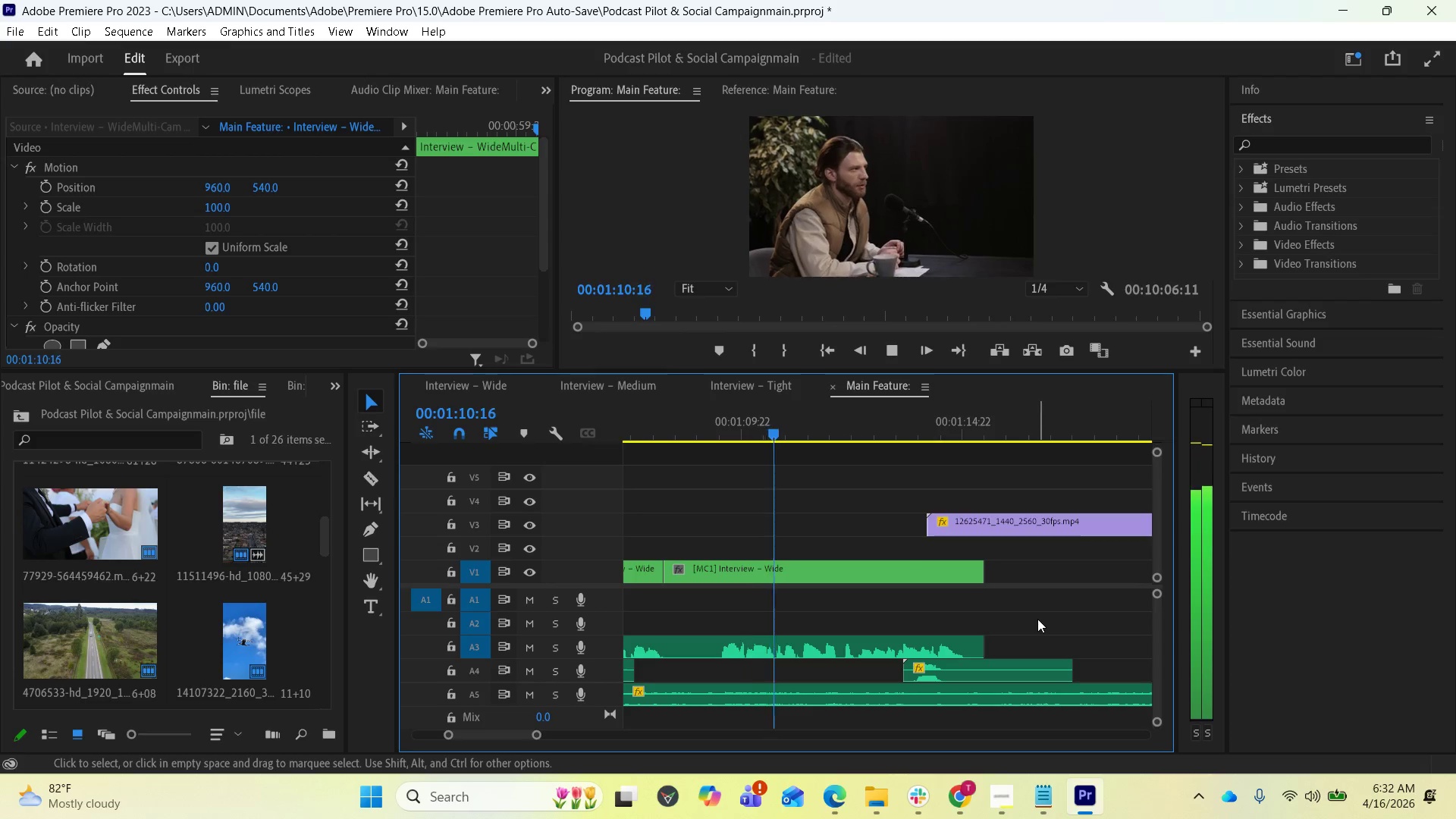 
scroll: coordinate [998, 596], scroll_direction: down, amount: 16.0
 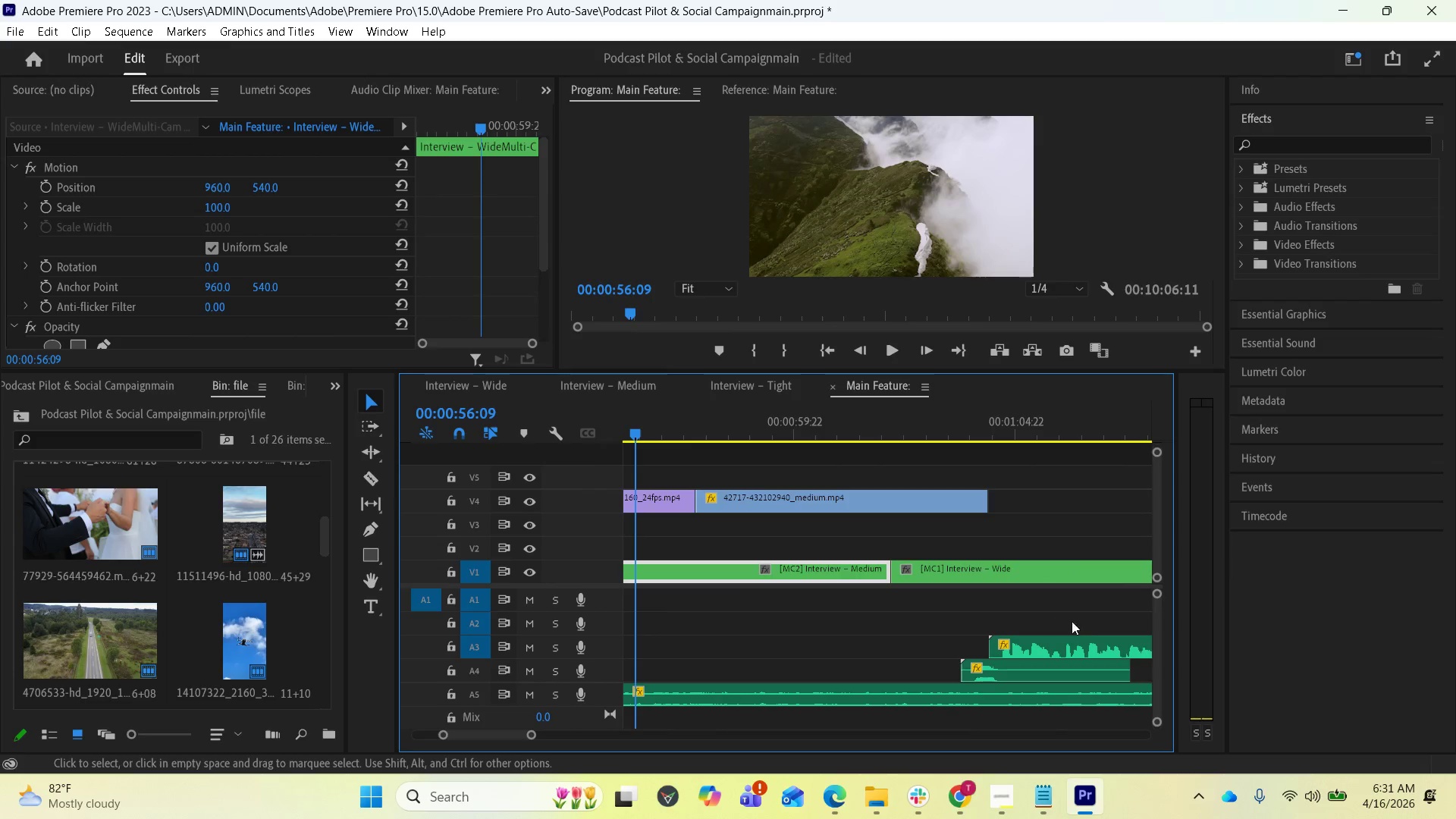 
wait(18.42)
 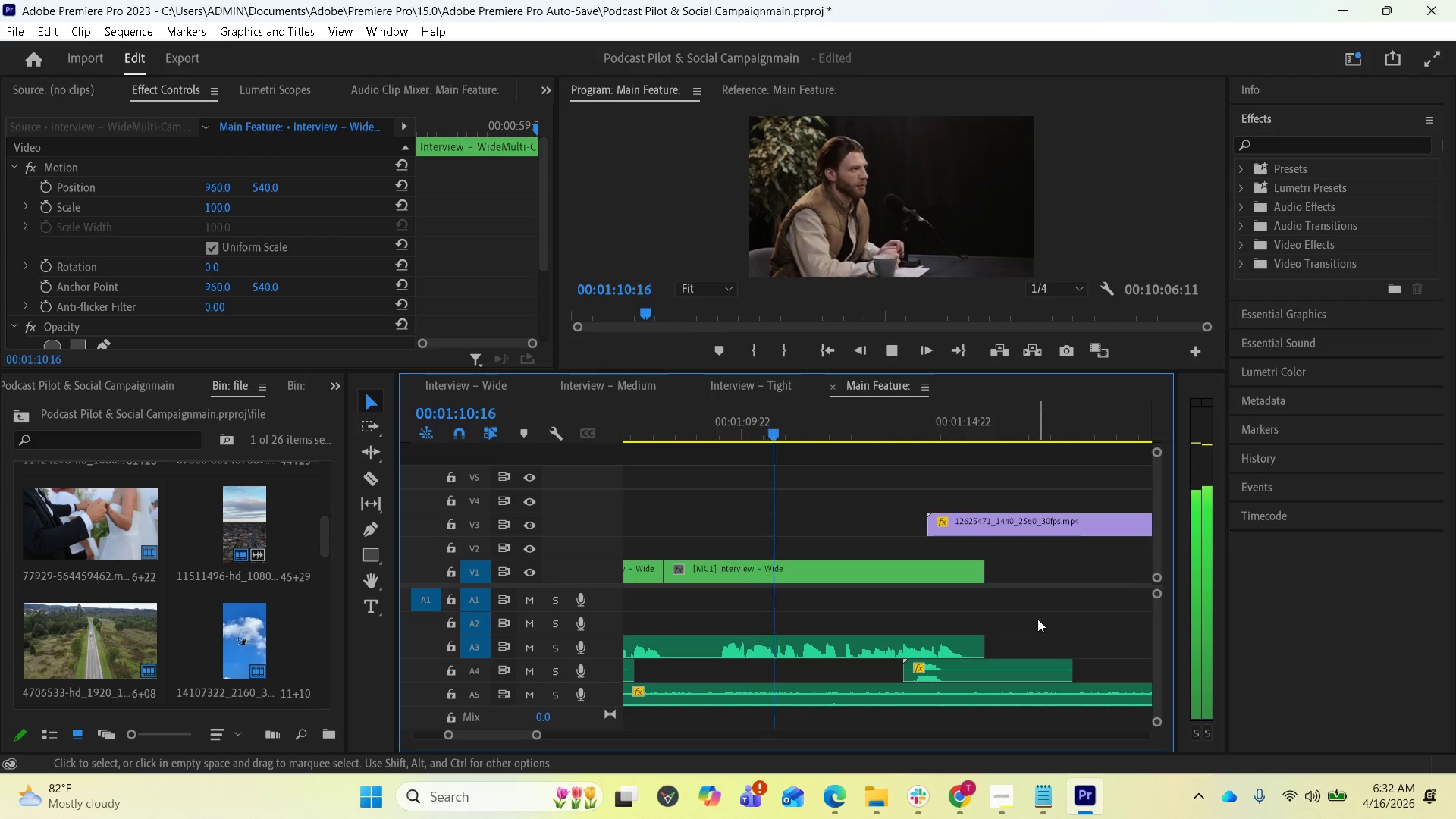 
key(Space)
 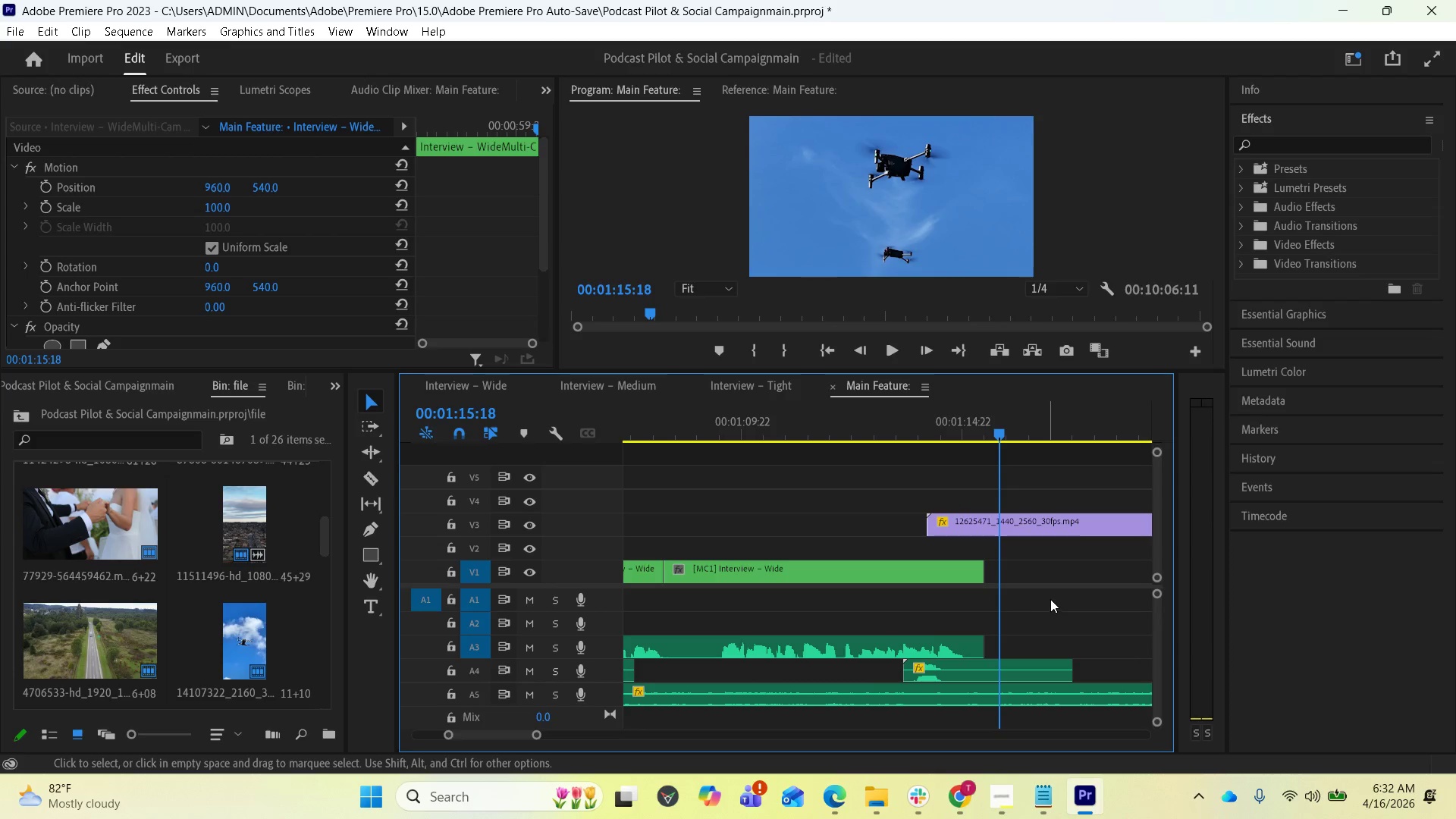 
scroll: coordinate [1046, 596], scroll_direction: down, amount: 4.0
 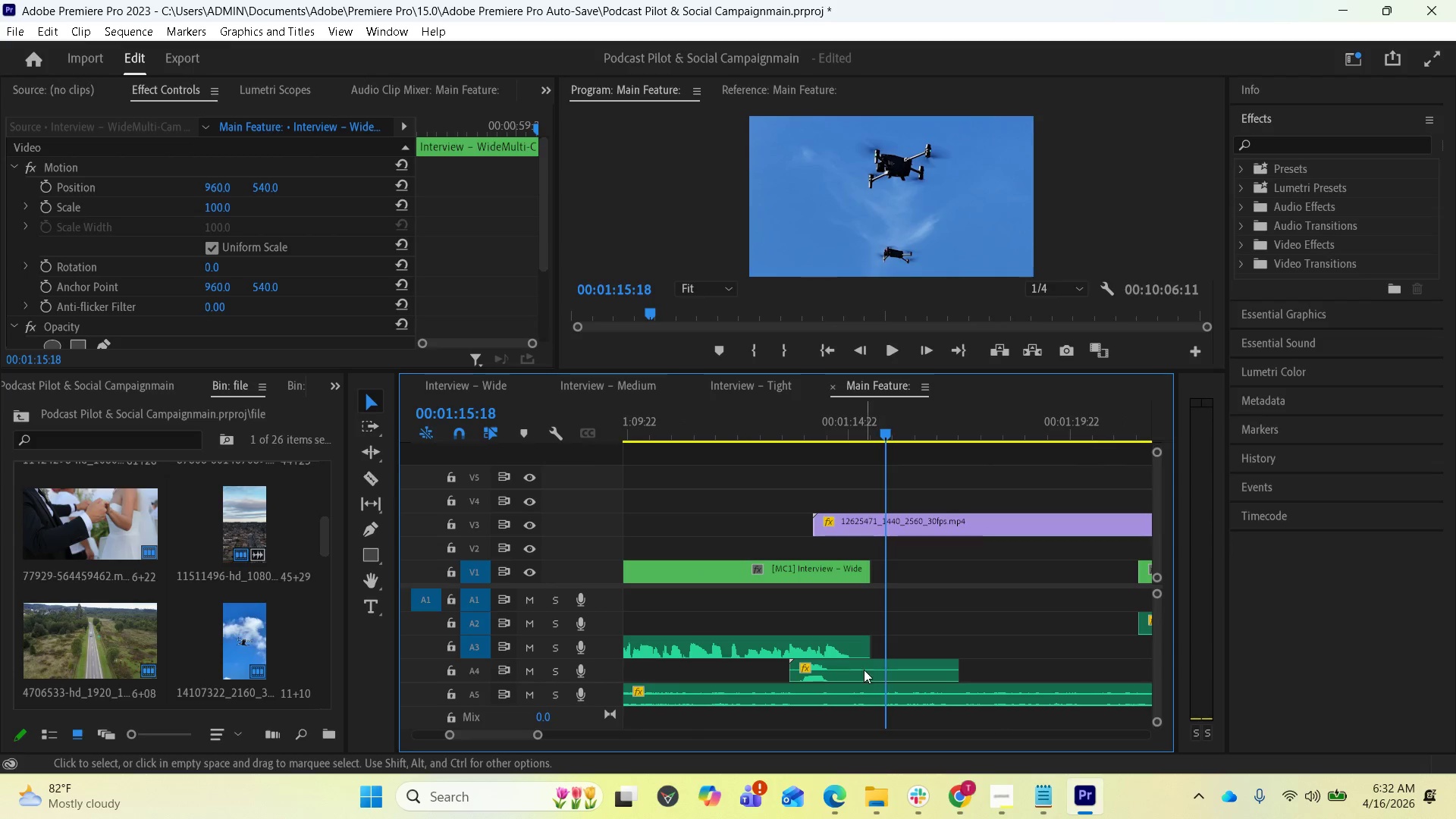 
left_click([857, 670])
 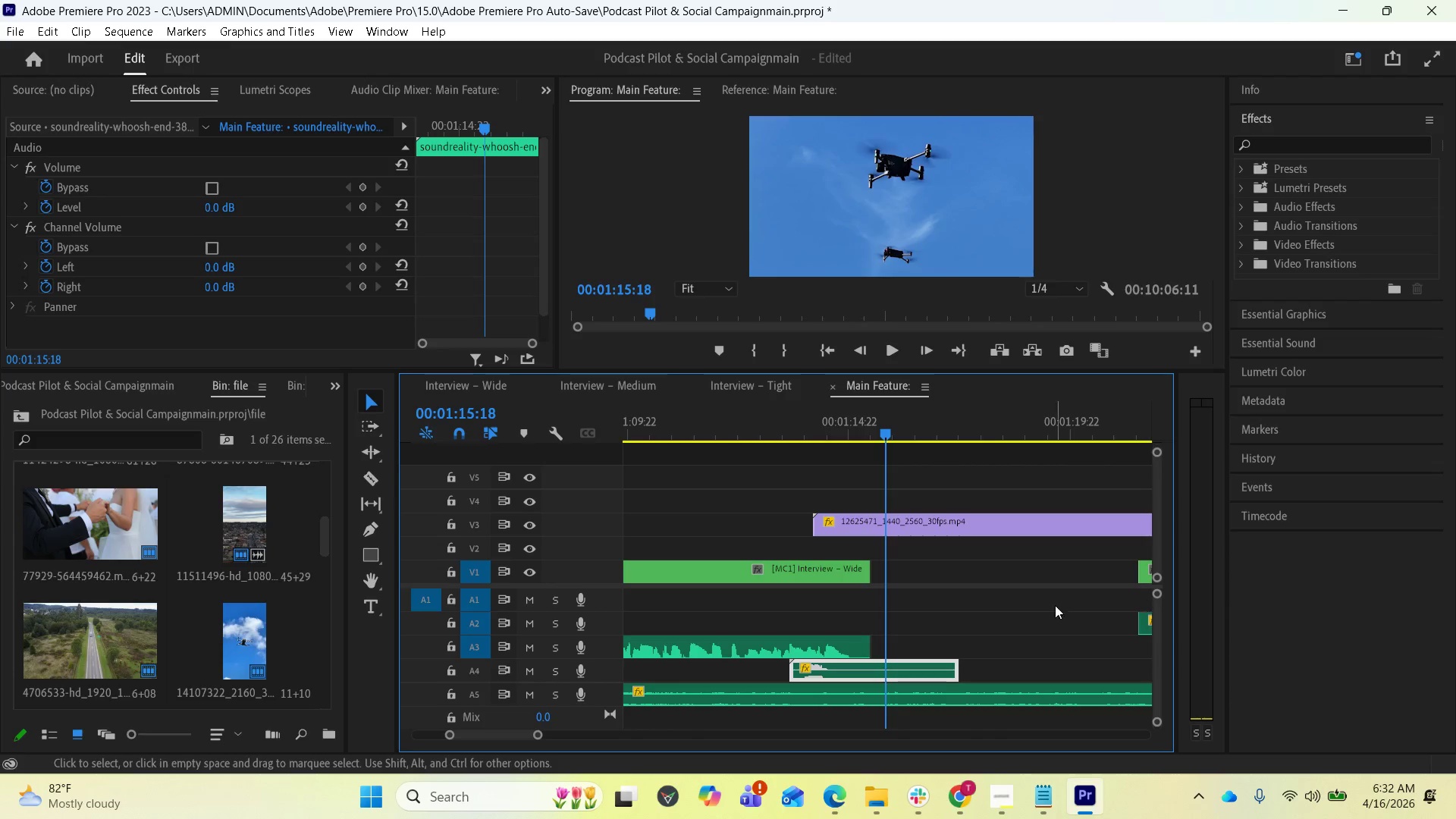 
wait(6.98)
 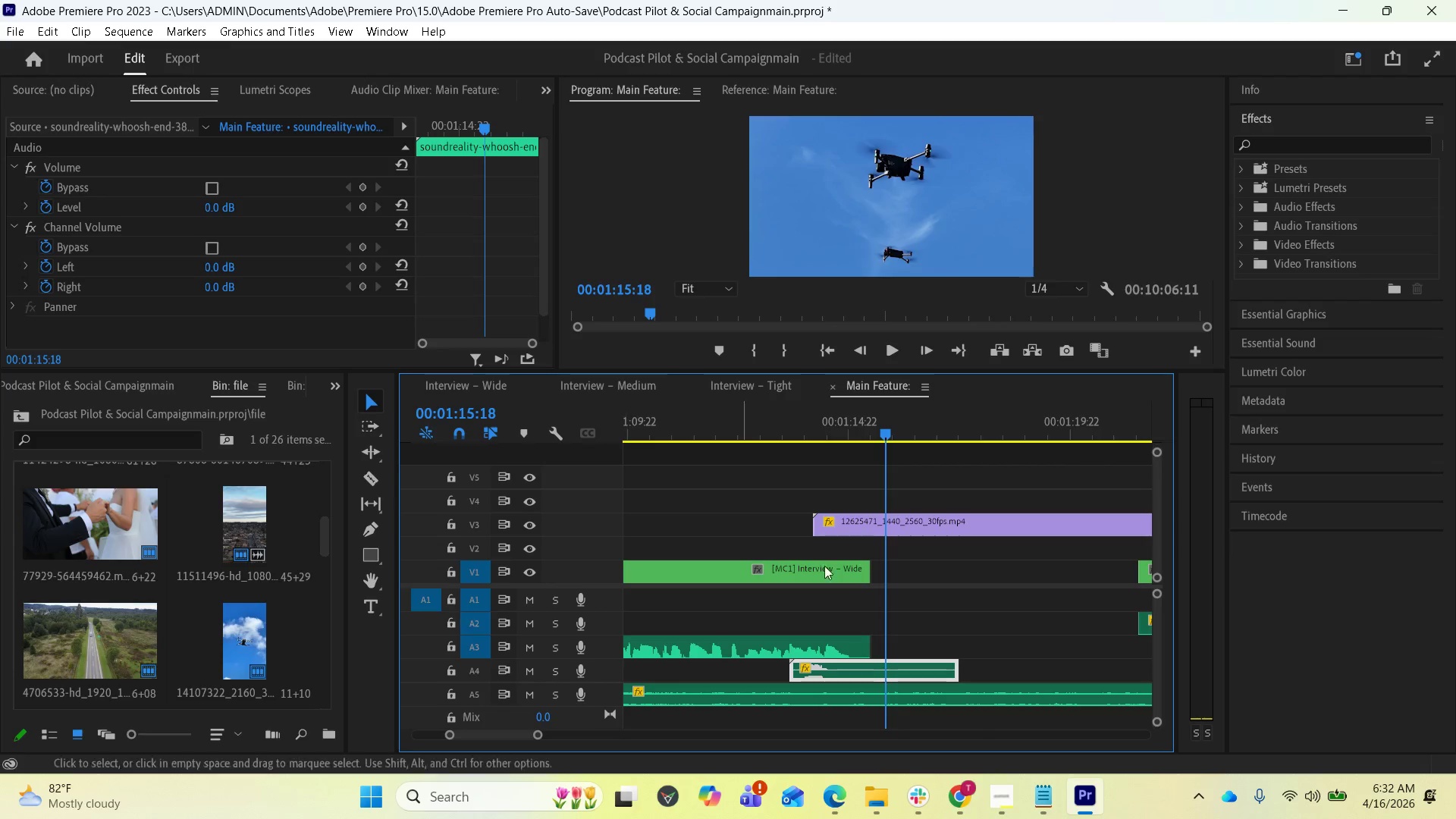 
scroll: coordinate [78, 582], scroll_direction: down, amount: 2.0
 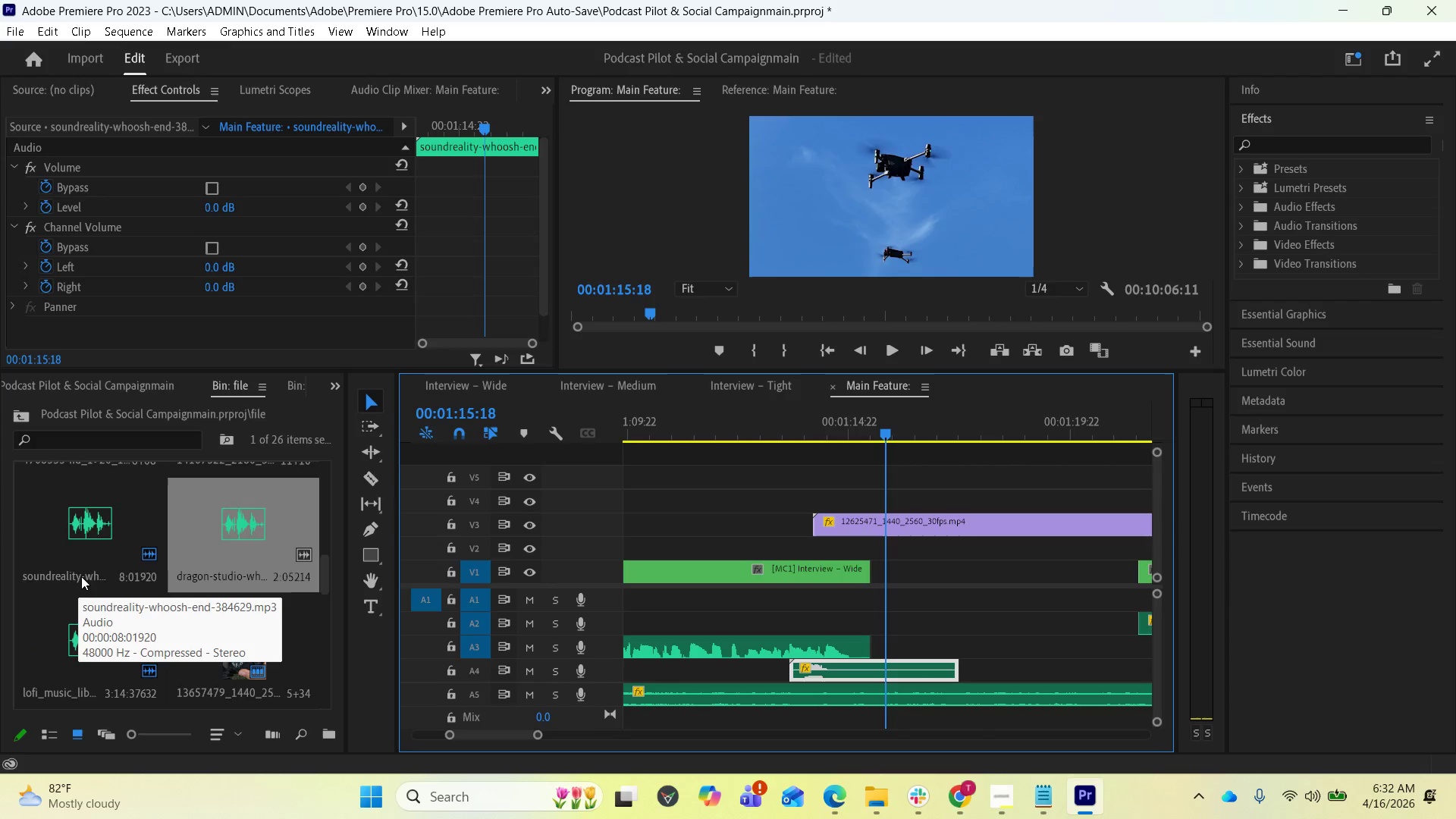 
scroll: coordinate [83, 574], scroll_direction: up, amount: 1.0
 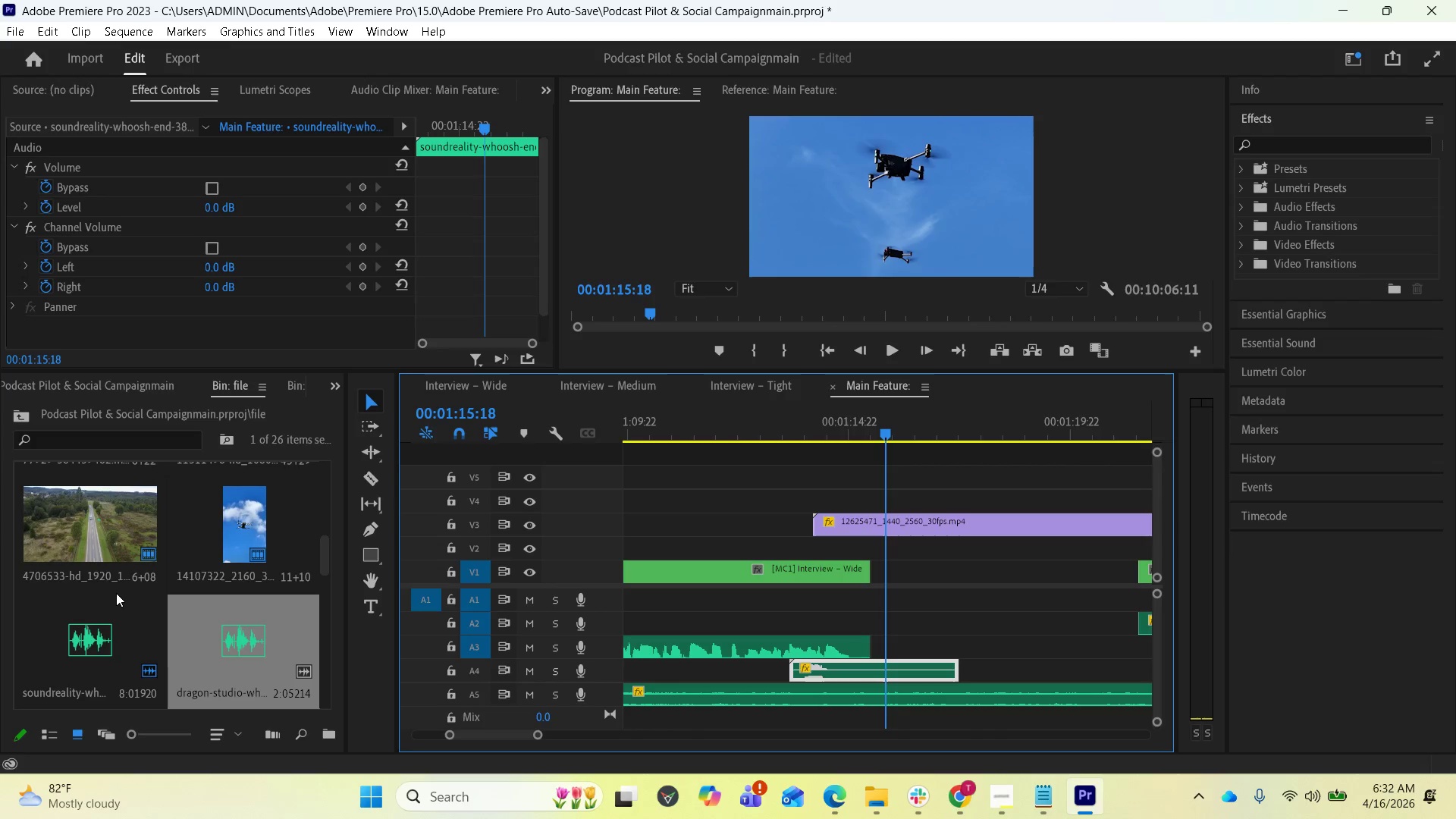 
left_click_drag(start_coordinate=[99, 648], to_coordinate=[991, 667])
 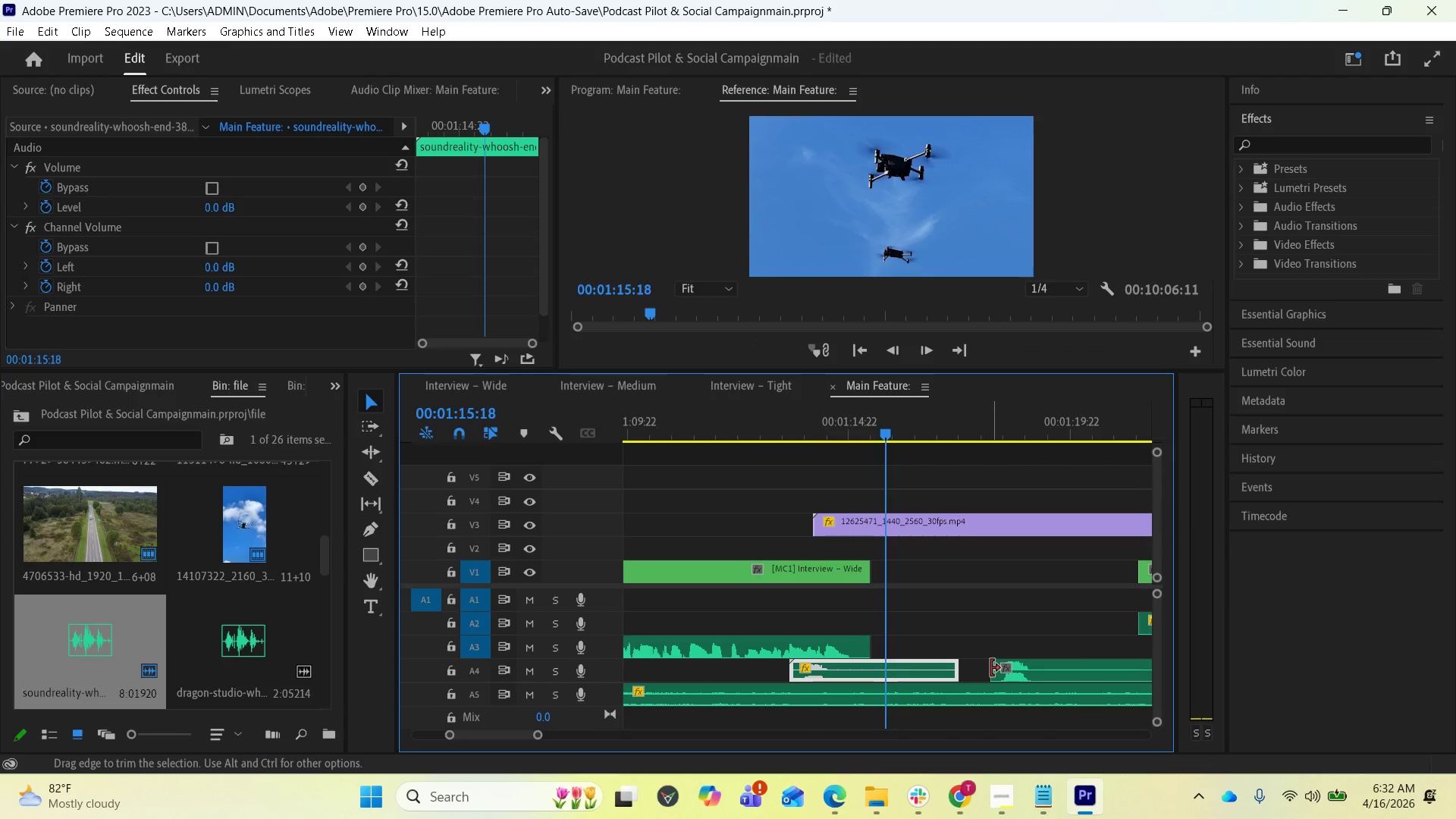 
left_click_drag(start_coordinate=[1027, 672], to_coordinate=[780, 698])
 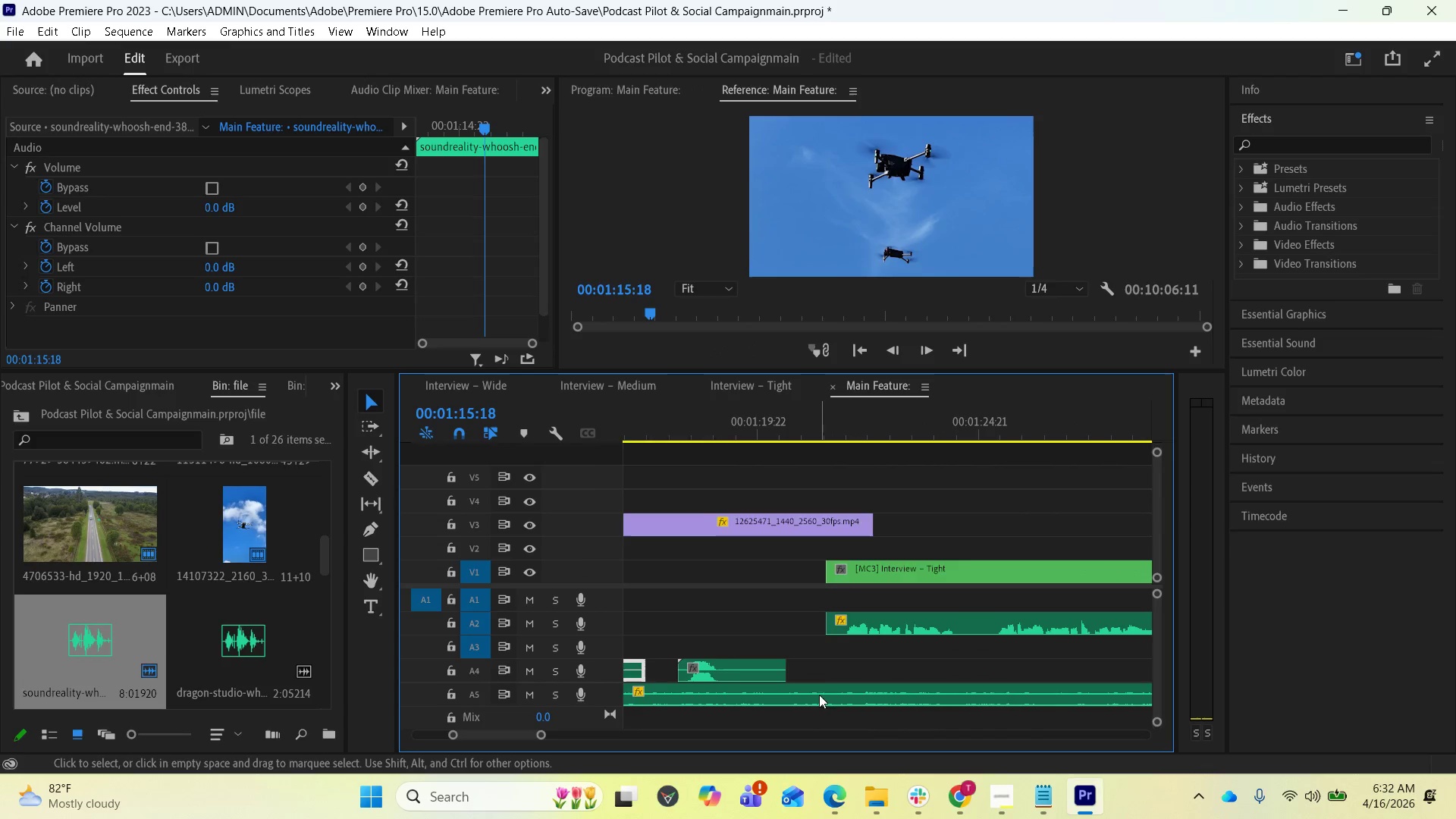 
scroll: coordinate [934, 620], scroll_direction: down, amount: 11.0
 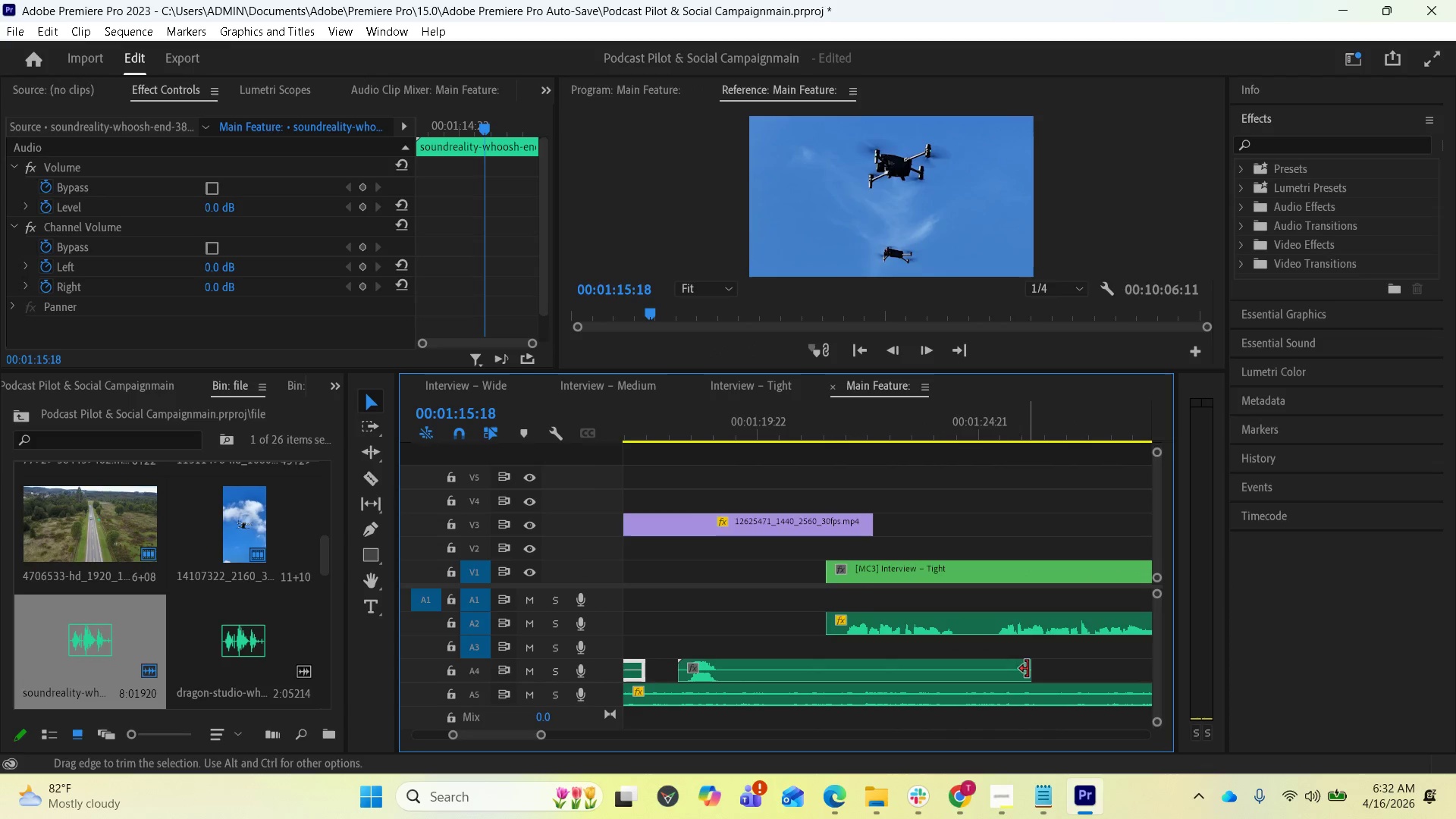 
key(Space)
 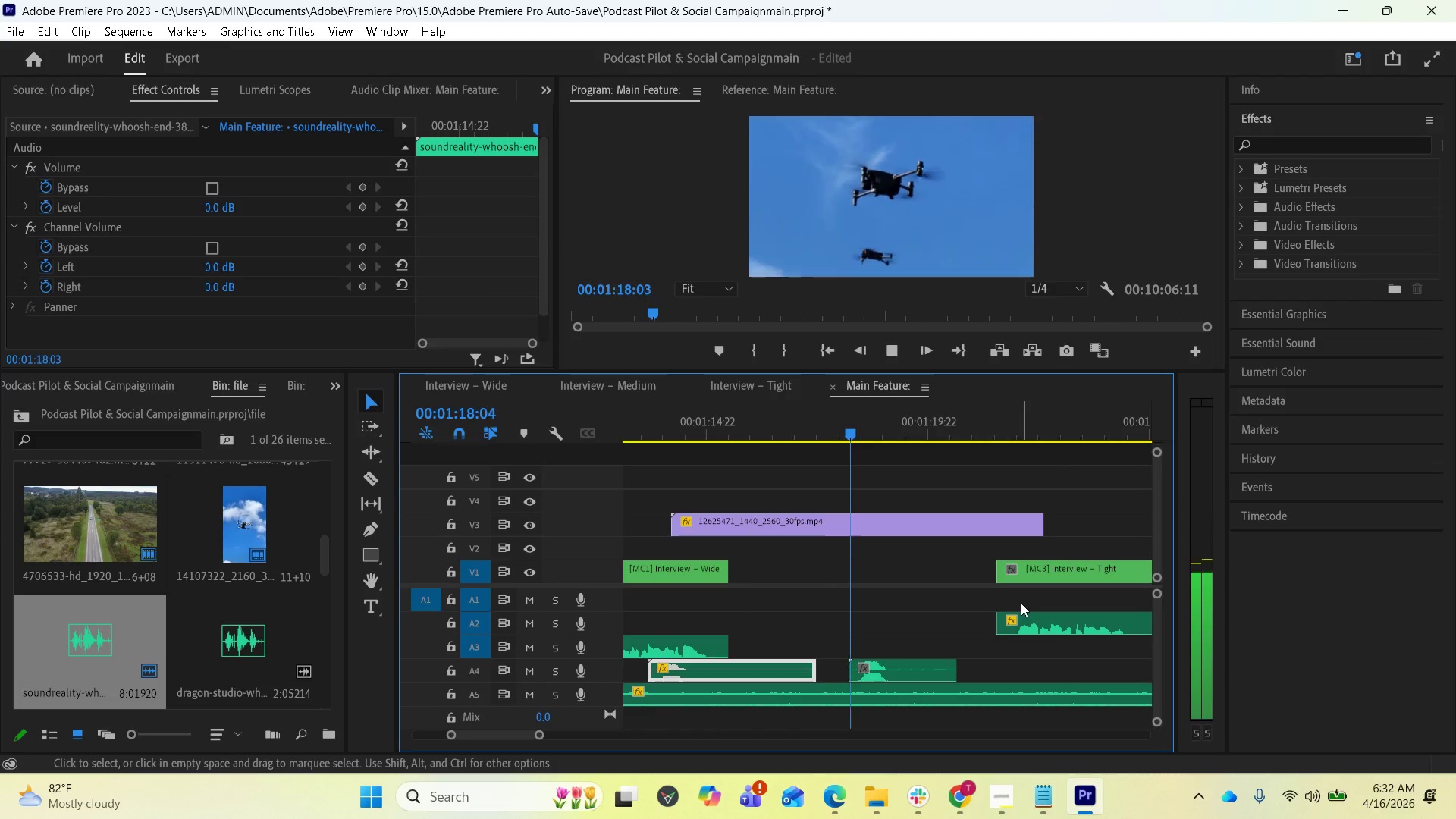 
scroll: coordinate [858, 648], scroll_direction: up, amount: 6.0
 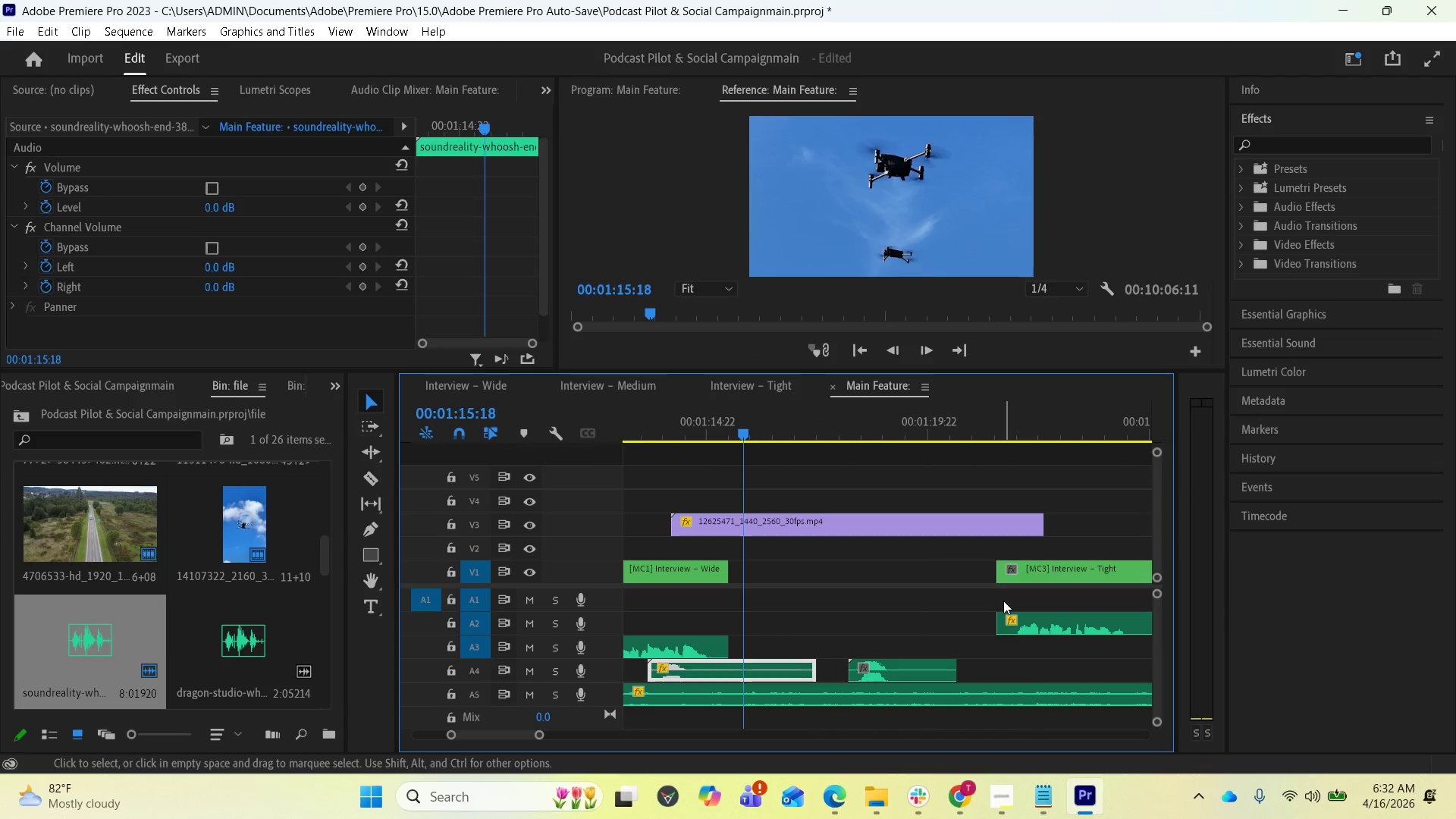 
key(Space)
 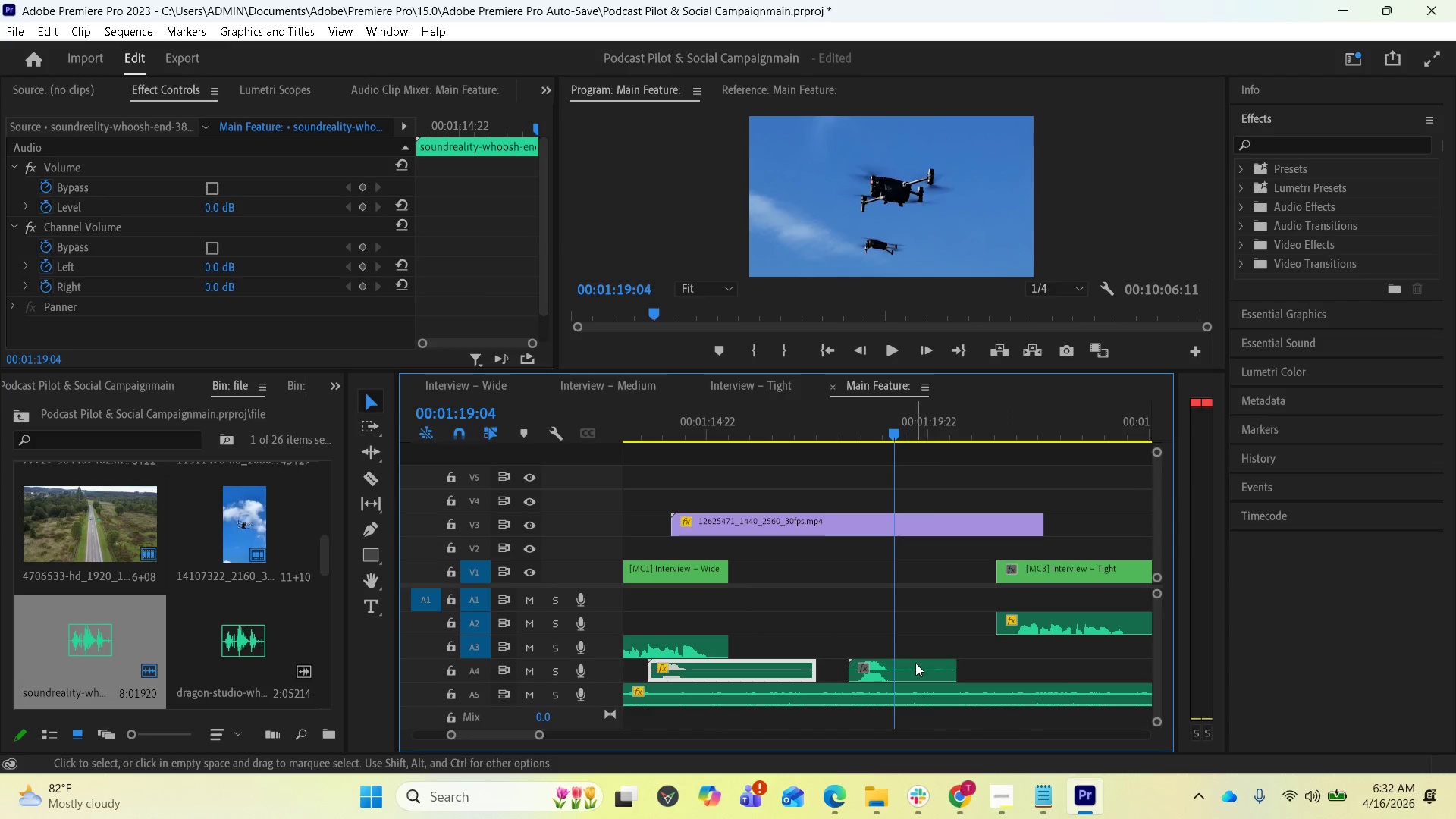 
left_click_drag(start_coordinate=[915, 664], to_coordinate=[1056, 667])
 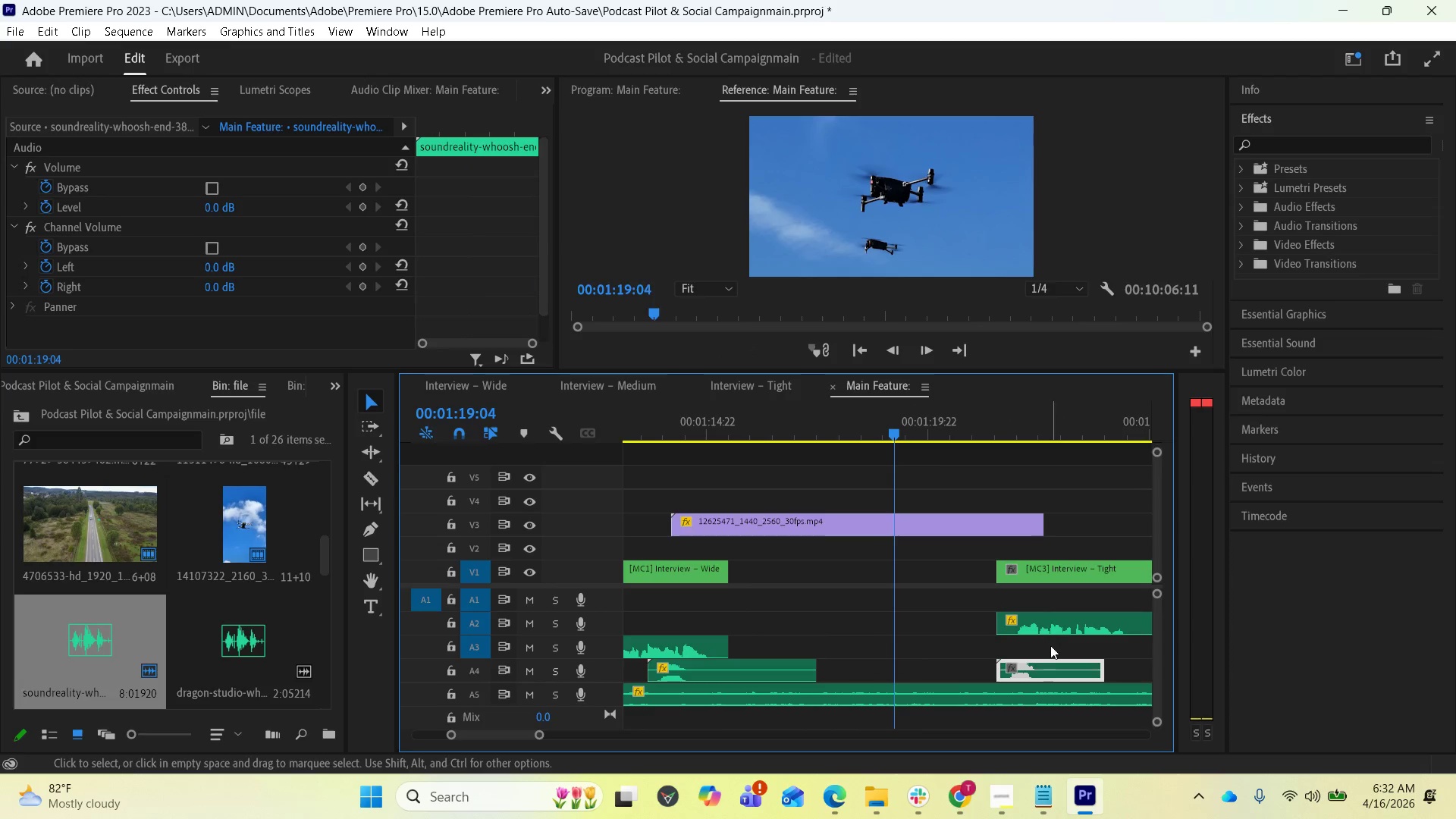 
left_click_drag(start_coordinate=[1046, 667], to_coordinate=[1068, 670])
 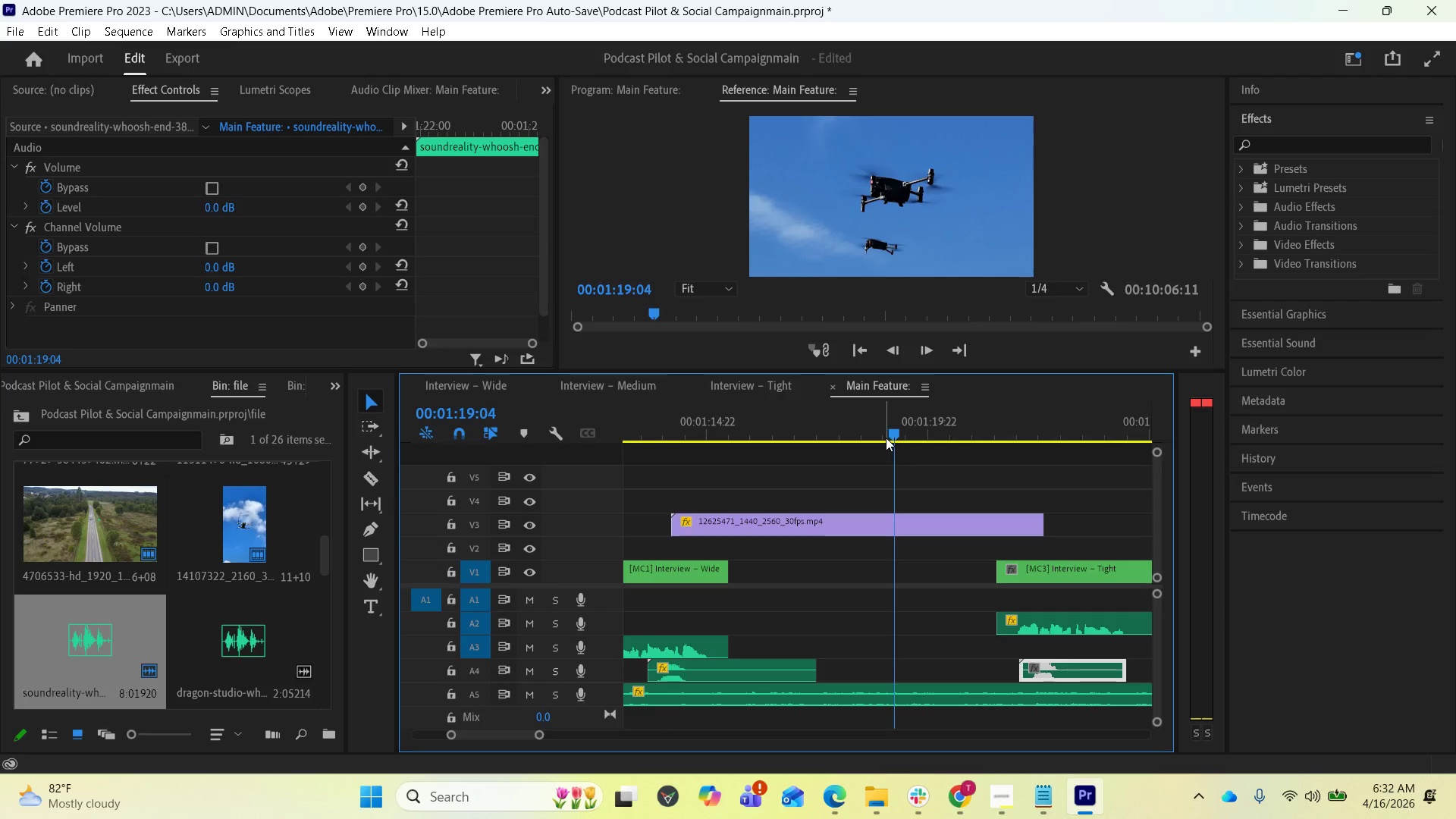 
left_click_drag(start_coordinate=[895, 428], to_coordinate=[1021, 438])
 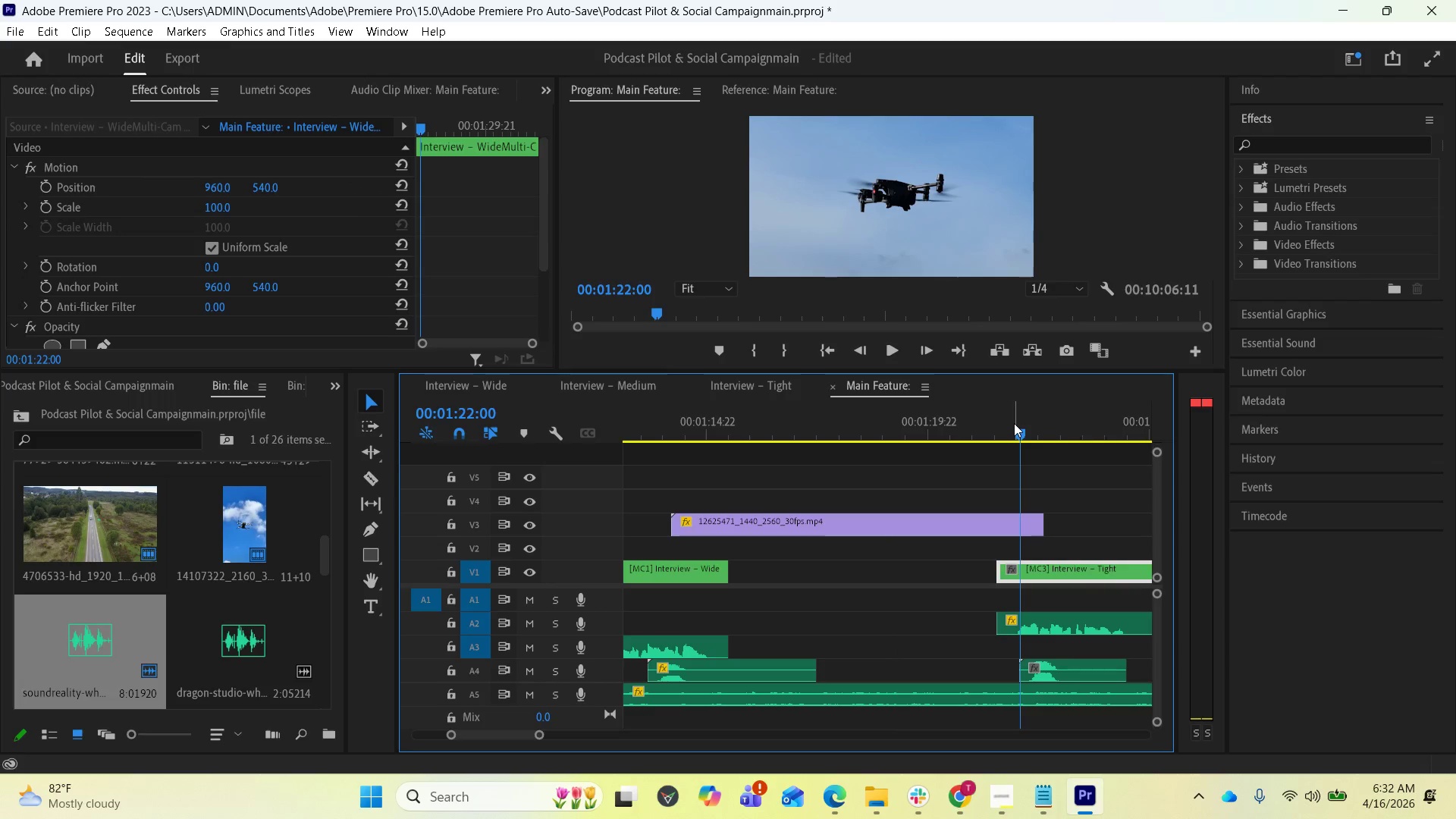 
left_click_drag(start_coordinate=[1019, 423], to_coordinate=[1045, 428])
 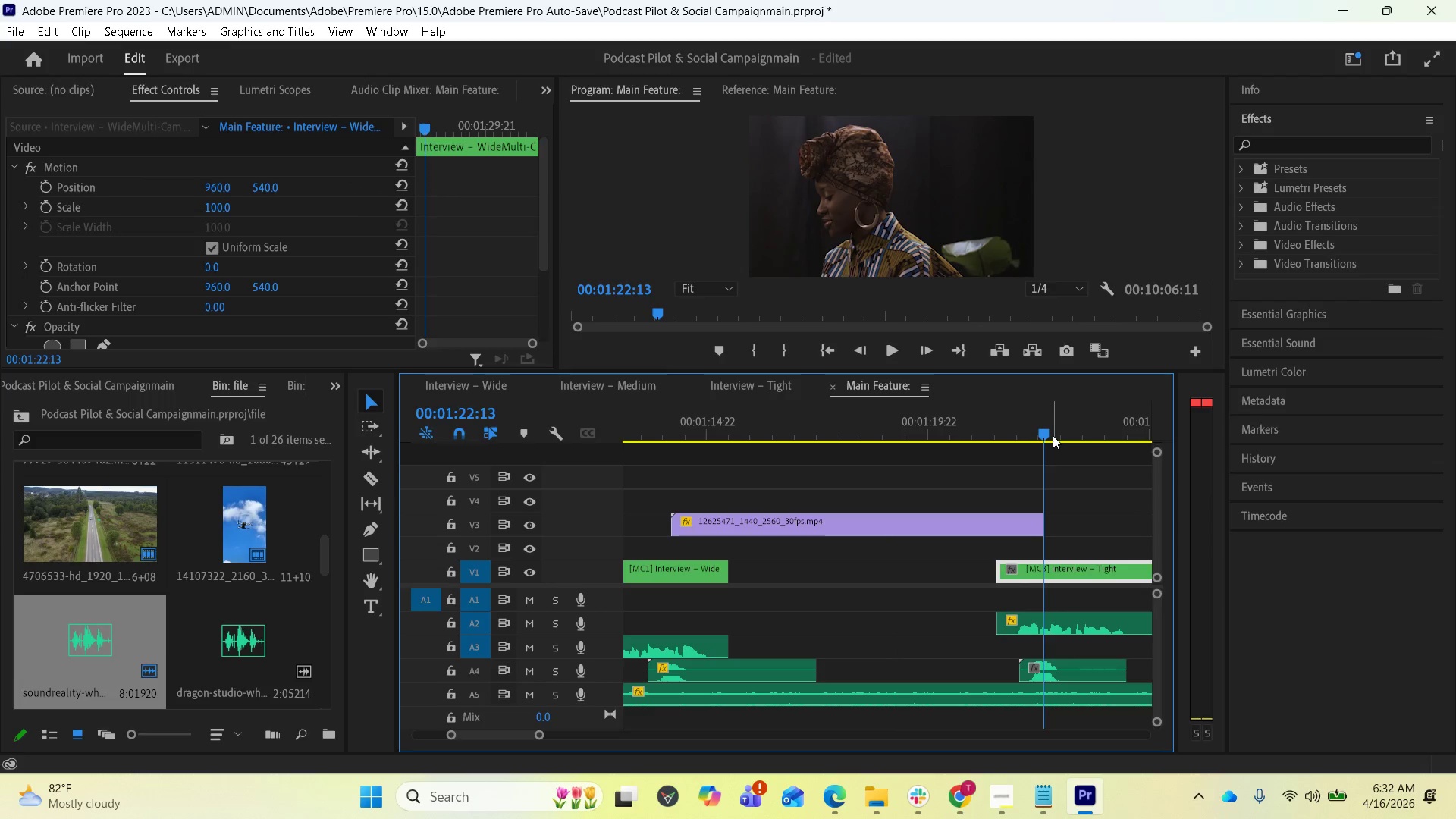 
left_click_drag(start_coordinate=[1041, 434], to_coordinate=[993, 442])
 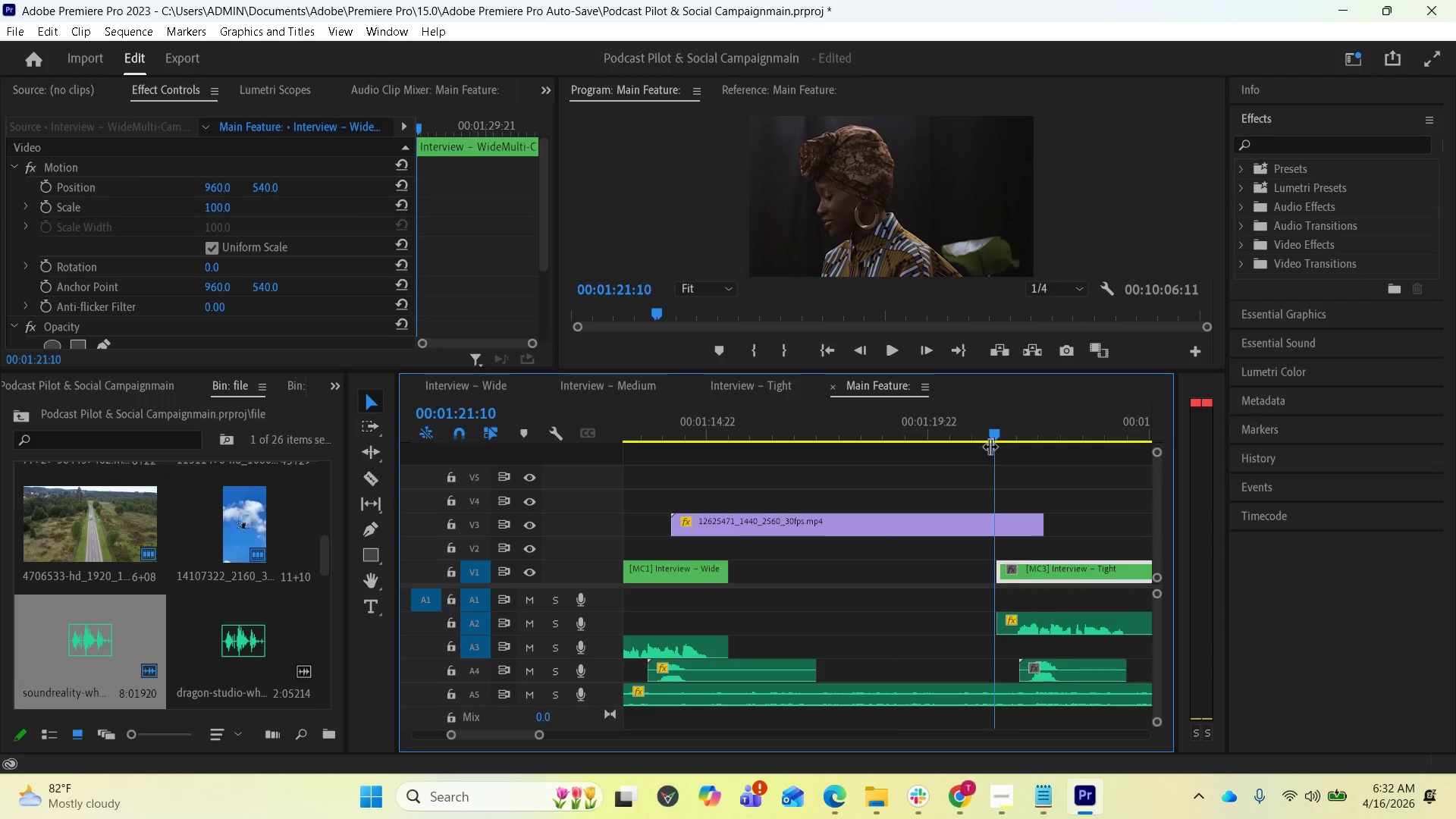 
key(Space)
 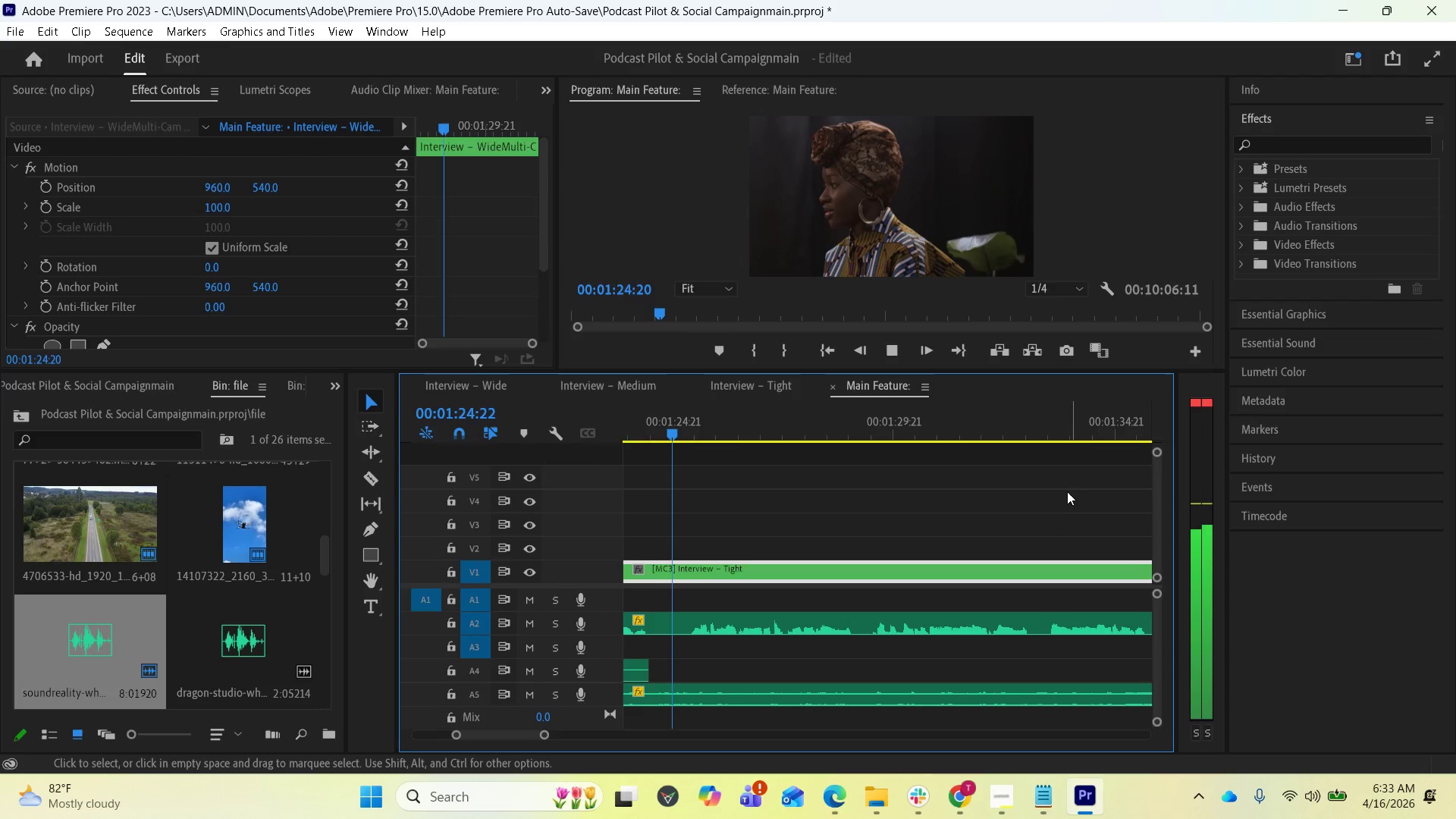 
wait(6.25)
 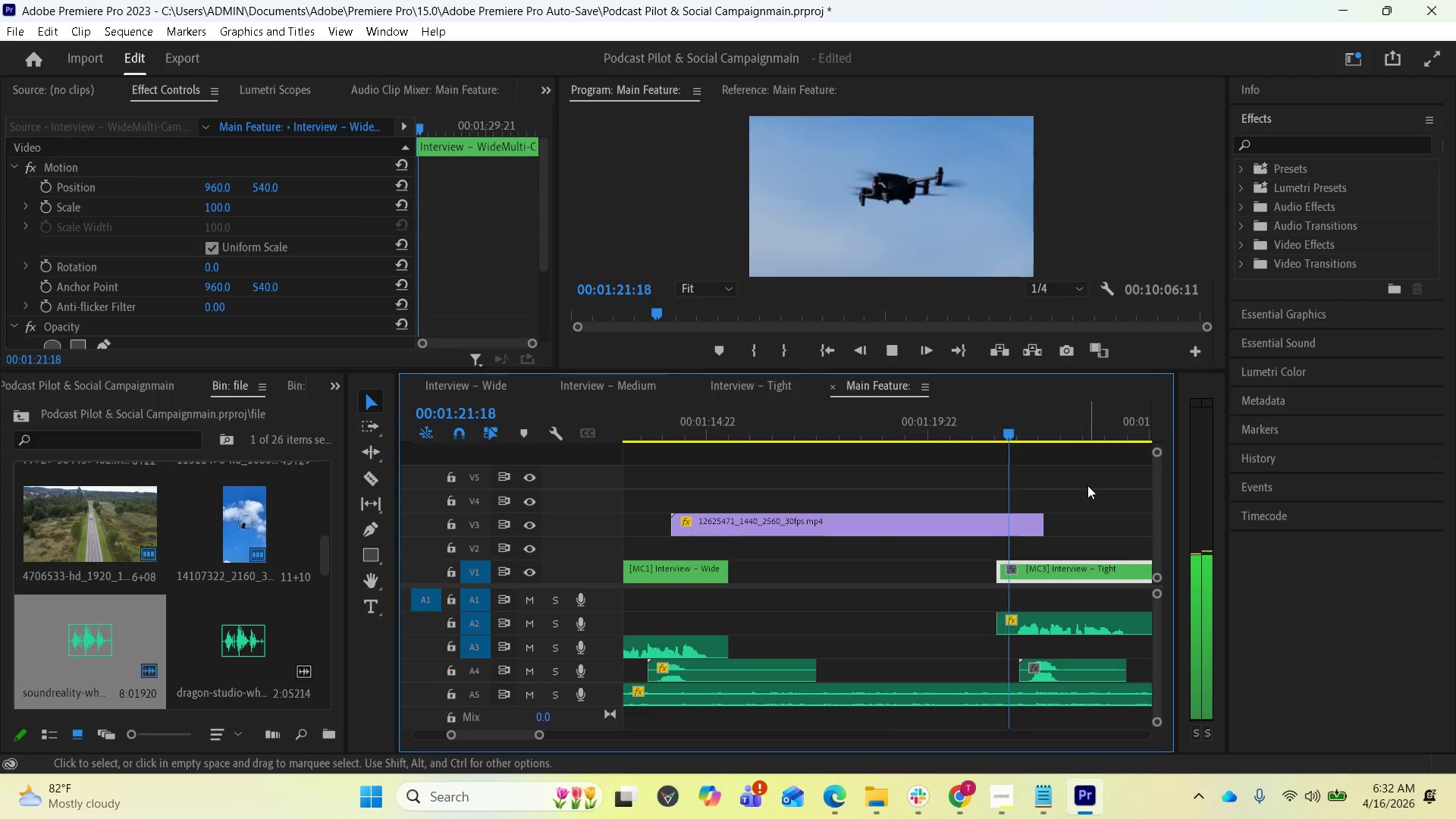 
key(Space)
 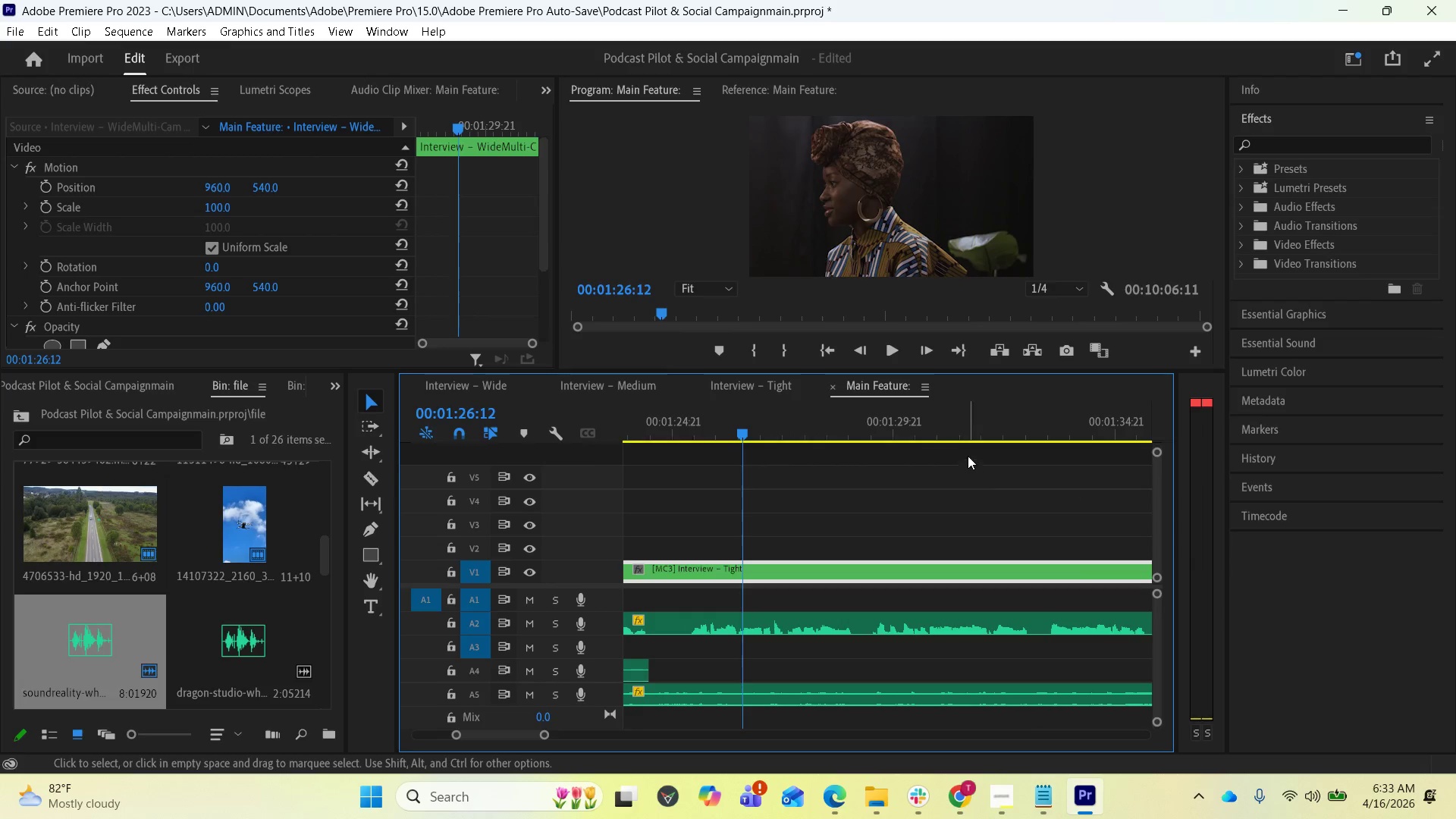 
scroll: coordinate [912, 499], scroll_direction: up, amount: 17.0
 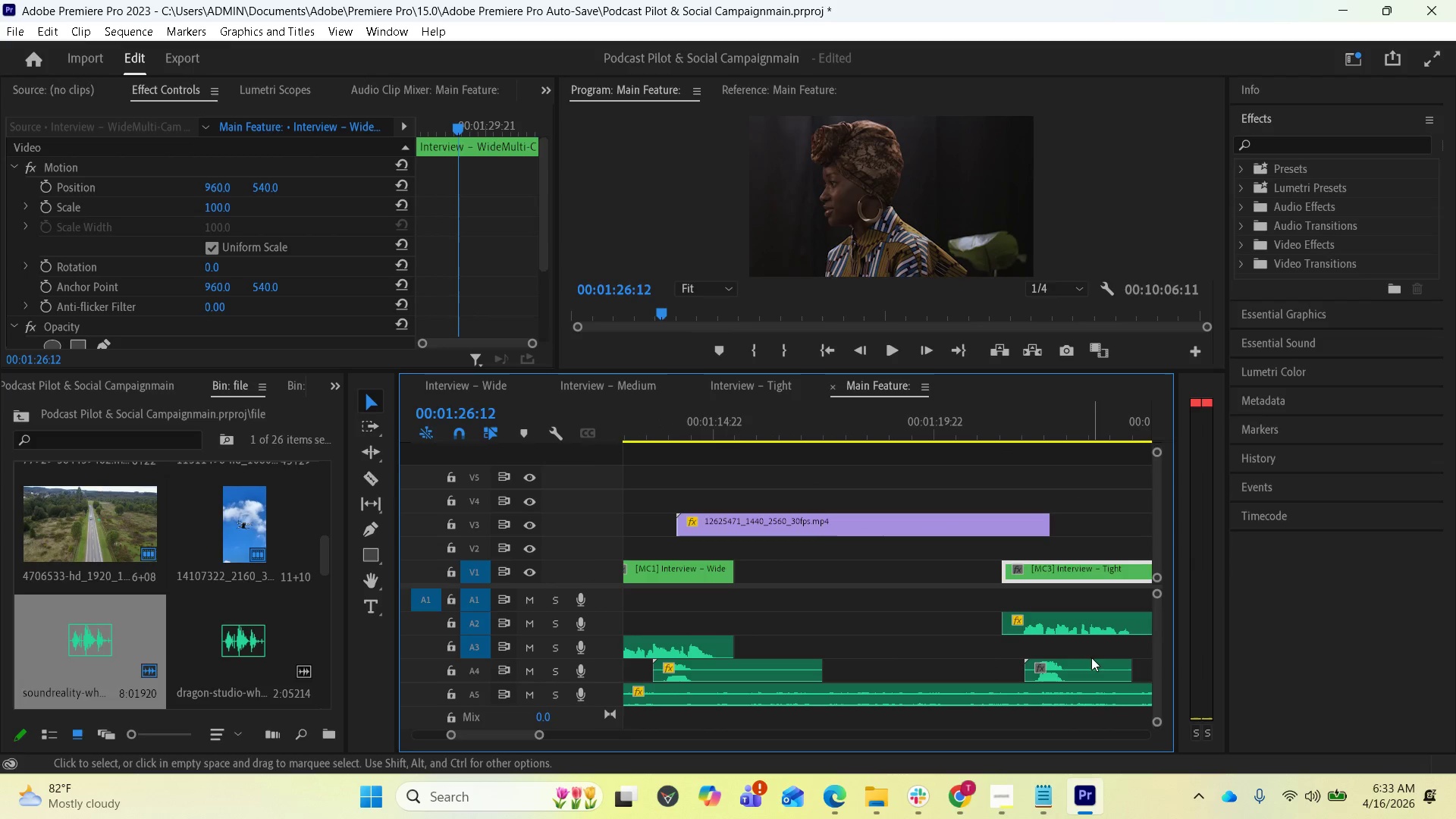 
left_click([1086, 664])
 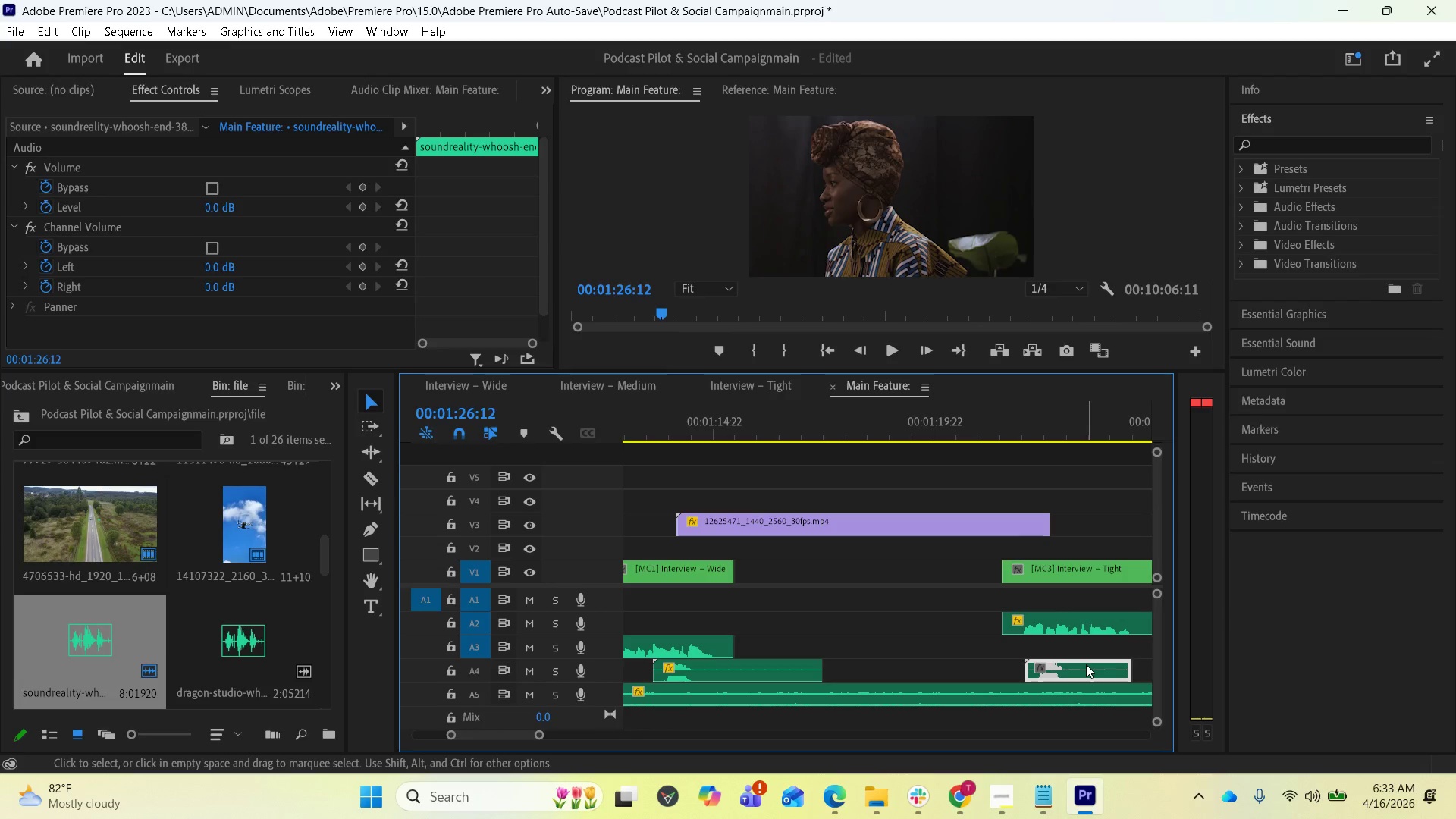 
key(Delete)
 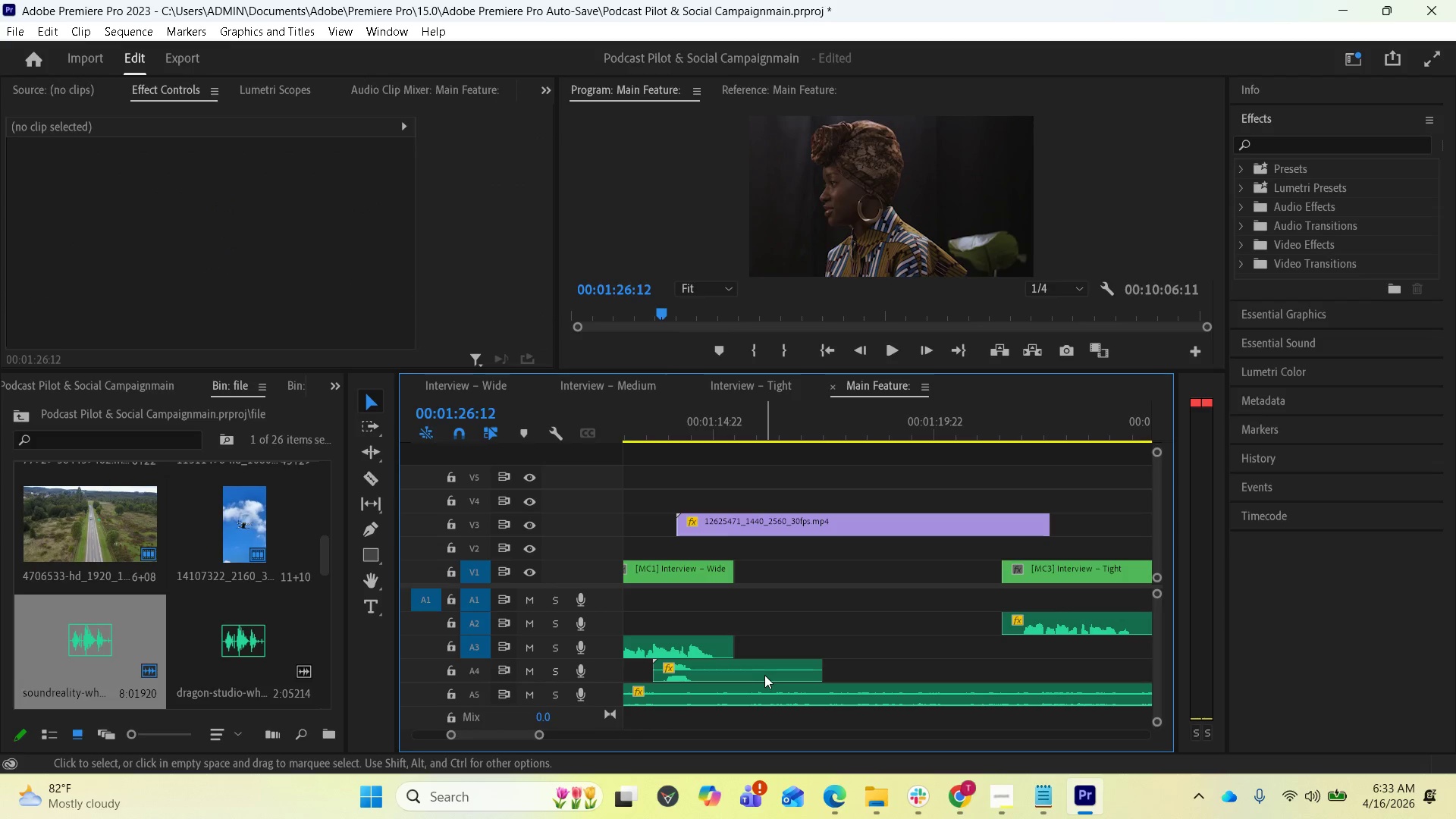 
hold_key(key=AltLeft, duration=4.23)
left_click_drag(start_coordinate=[762, 675], to_coordinate=[1112, 667])
 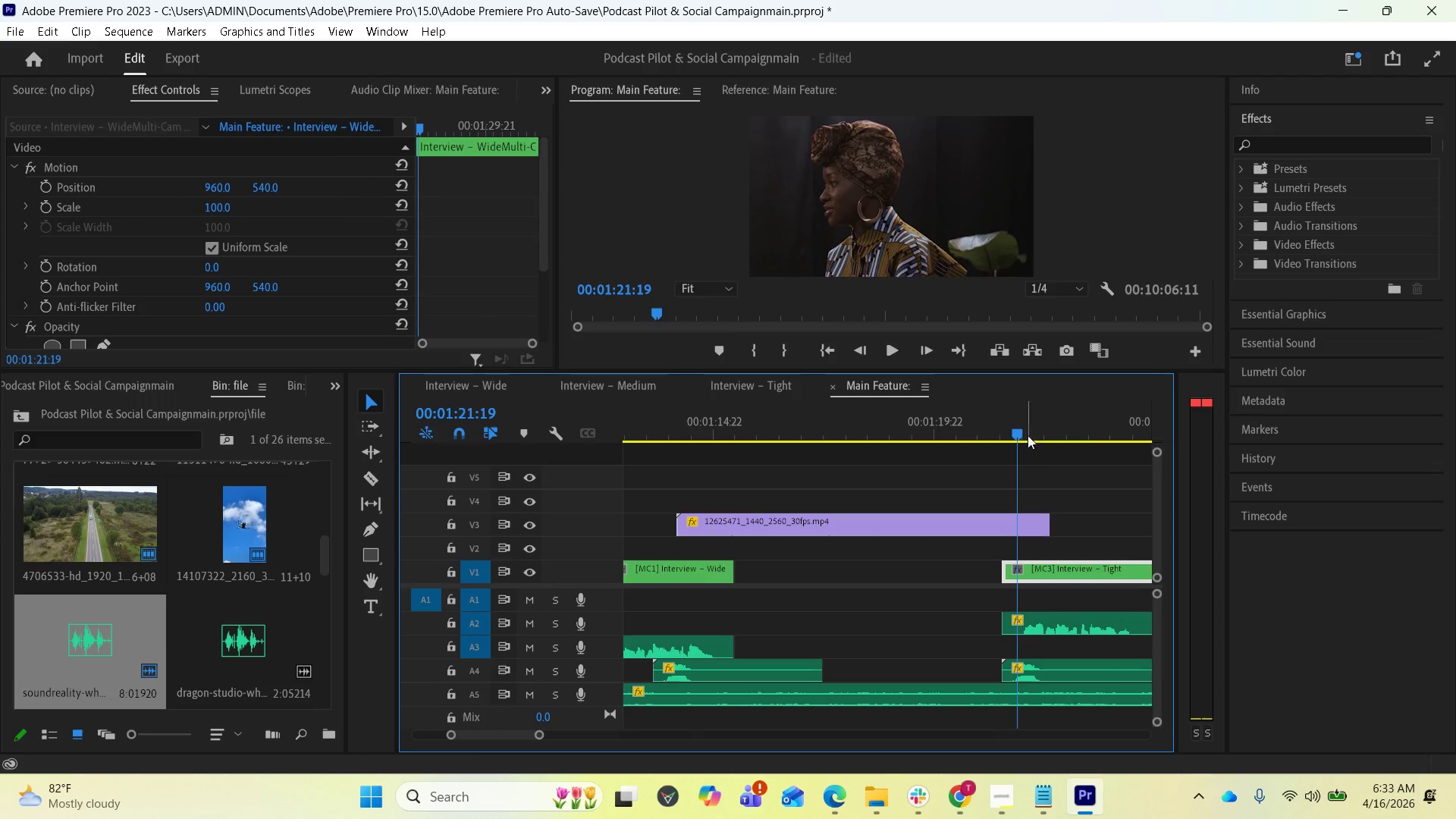 
wait(5.12)
 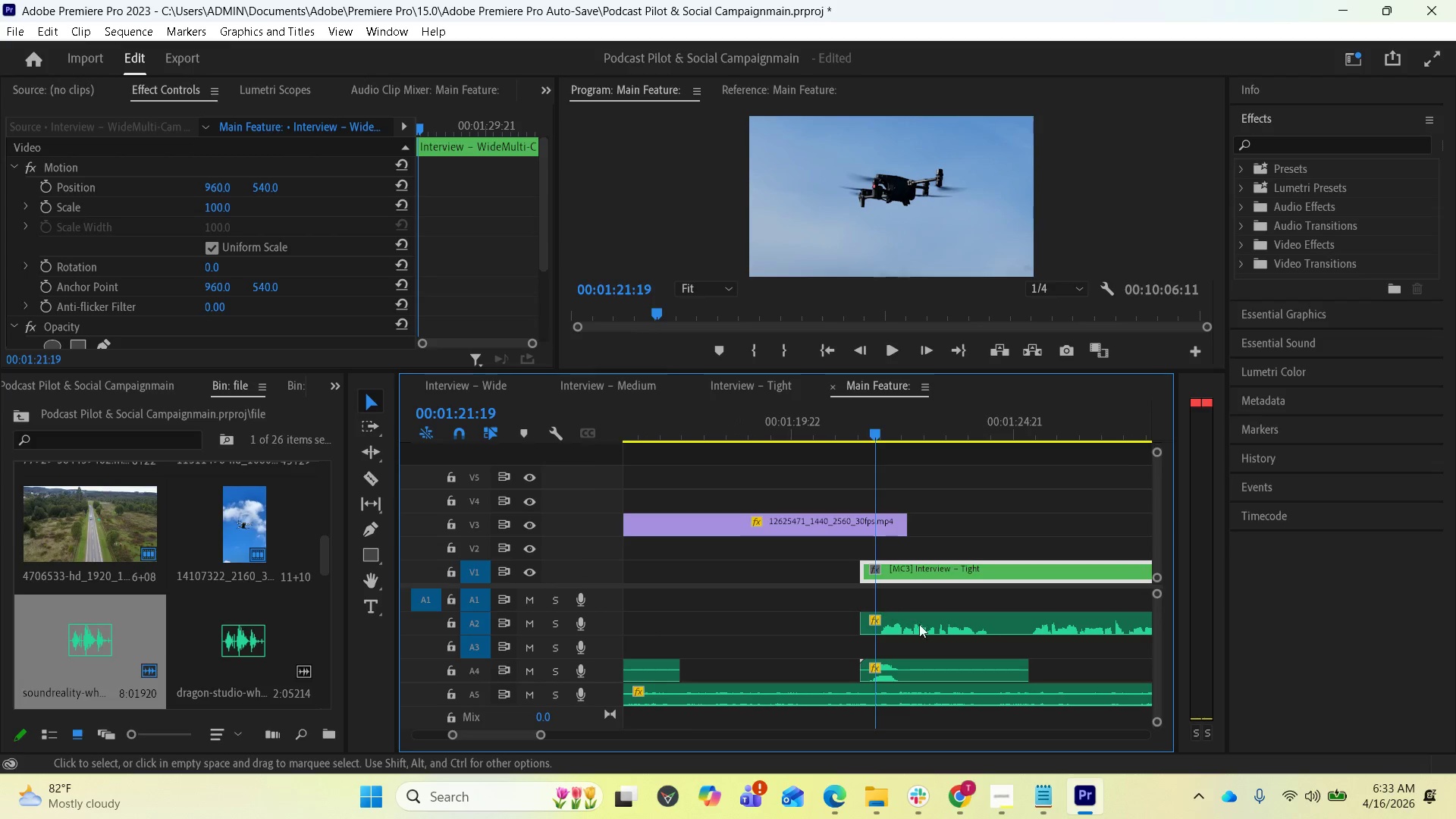 
left_click_drag(start_coordinate=[909, 668], to_coordinate=[927, 669])
 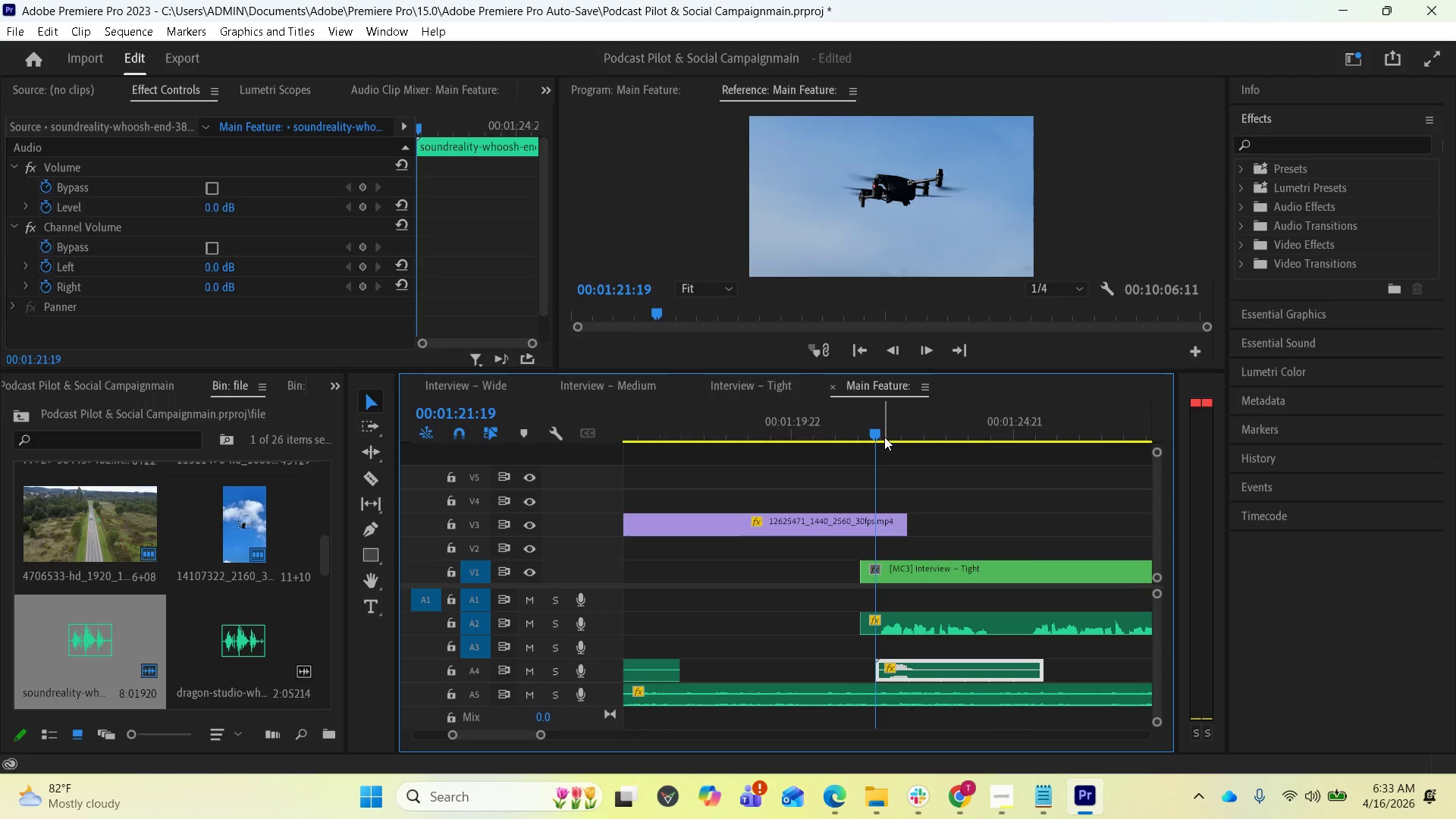 
scroll: coordinate [882, 605], scroll_direction: down, amount: 5.0
 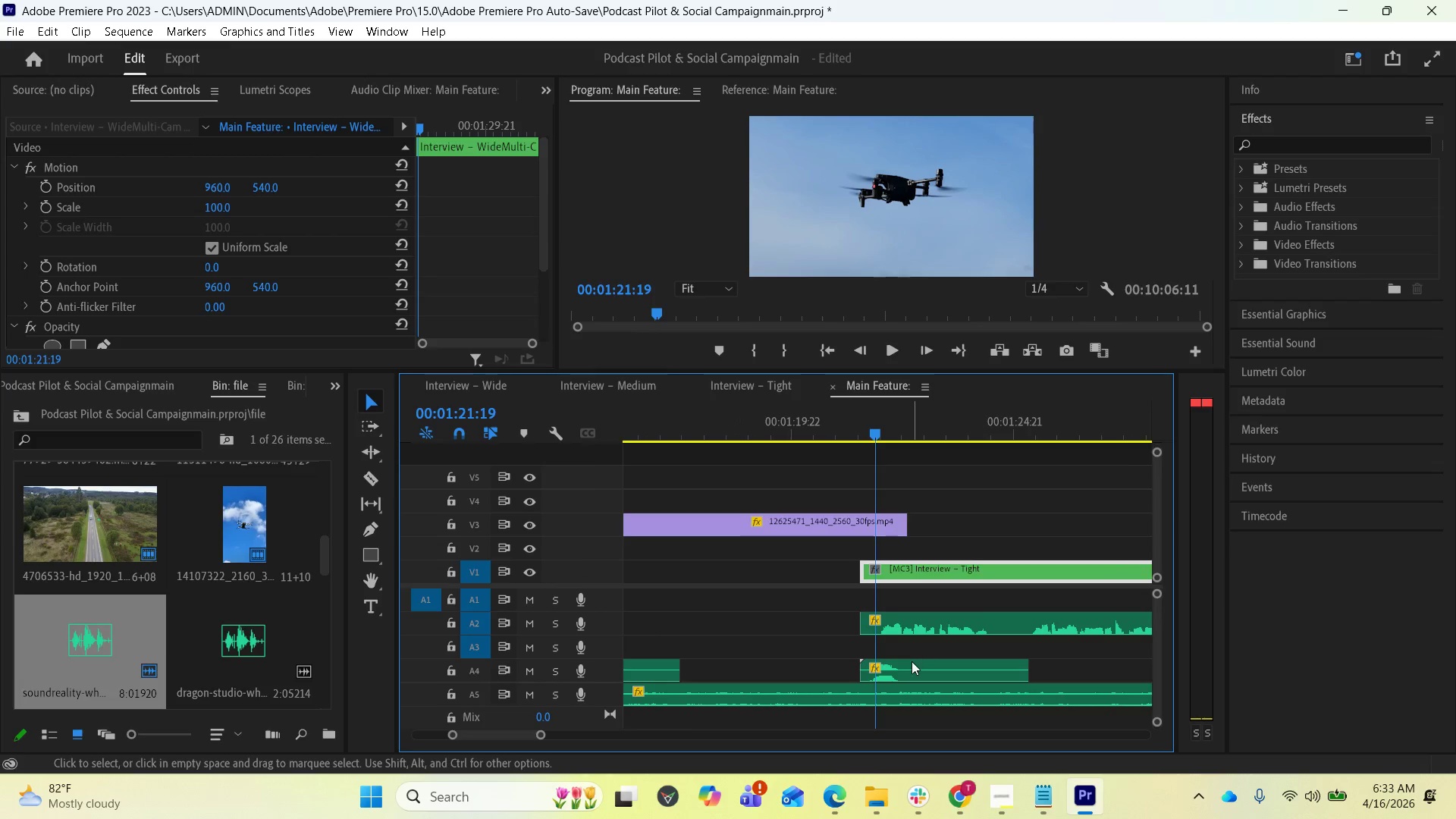 
left_click_drag(start_coordinate=[882, 434], to_coordinate=[905, 428])
 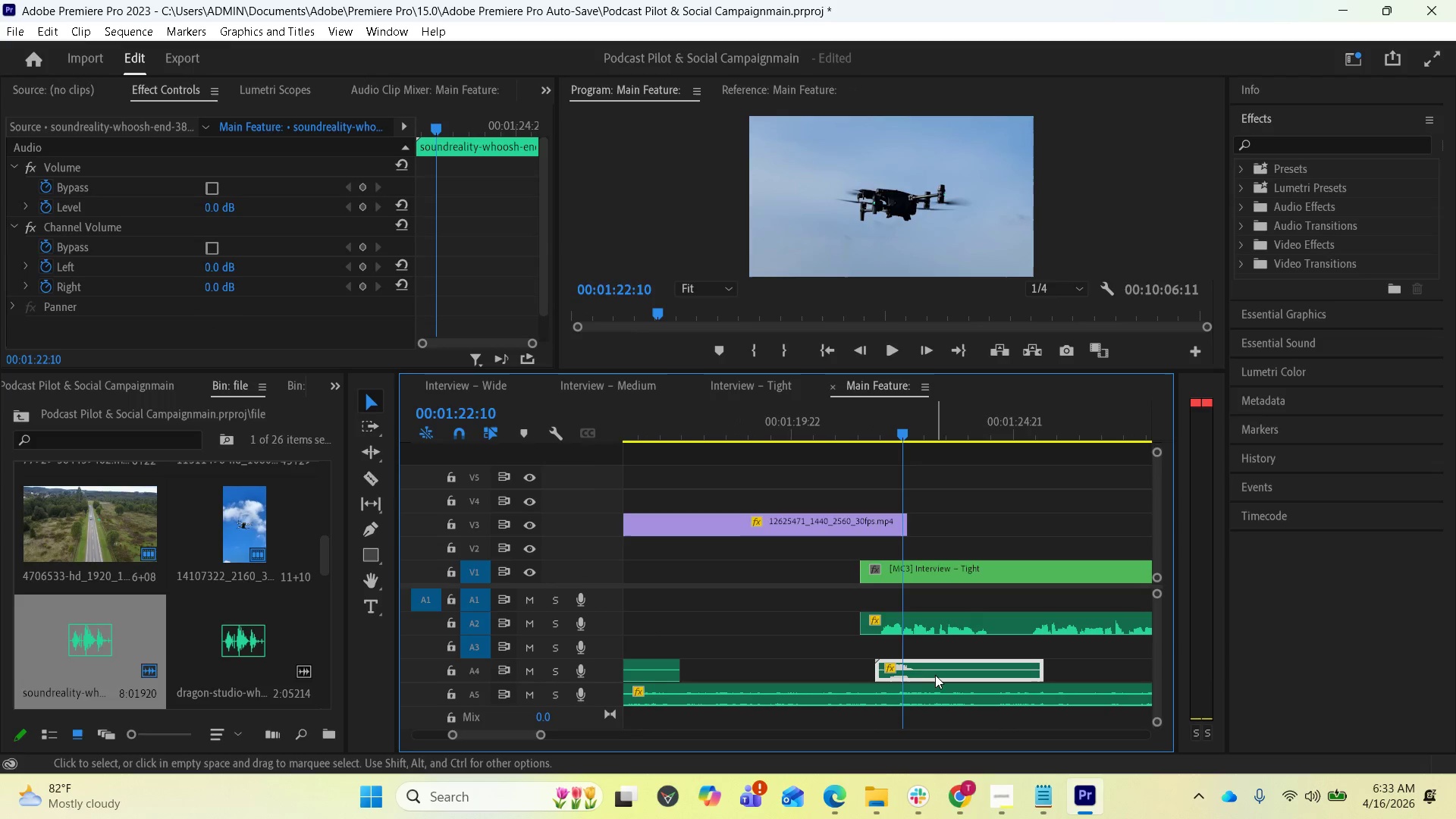 
left_click_drag(start_coordinate=[932, 668], to_coordinate=[944, 667])
 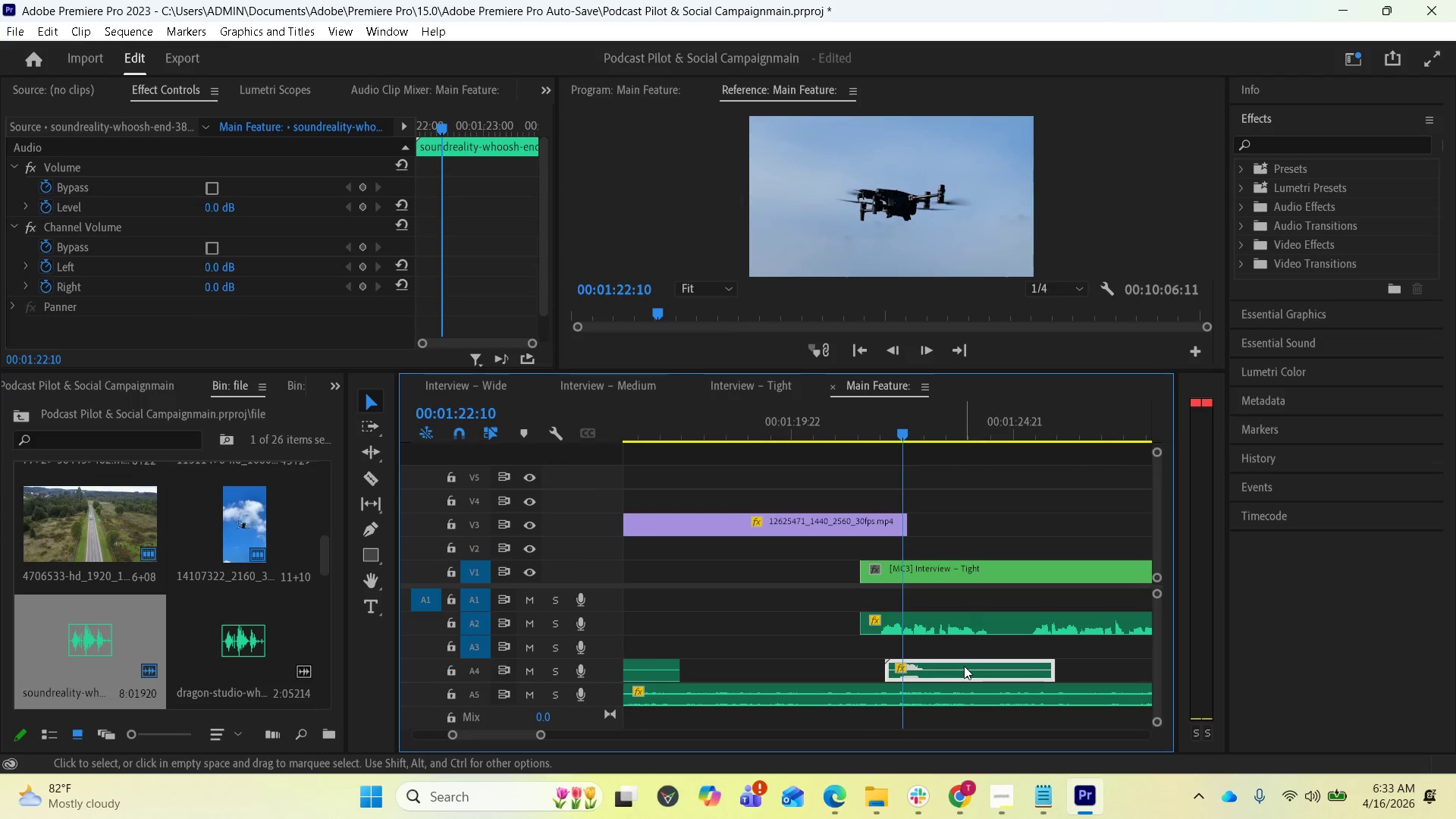 
key(Space)
 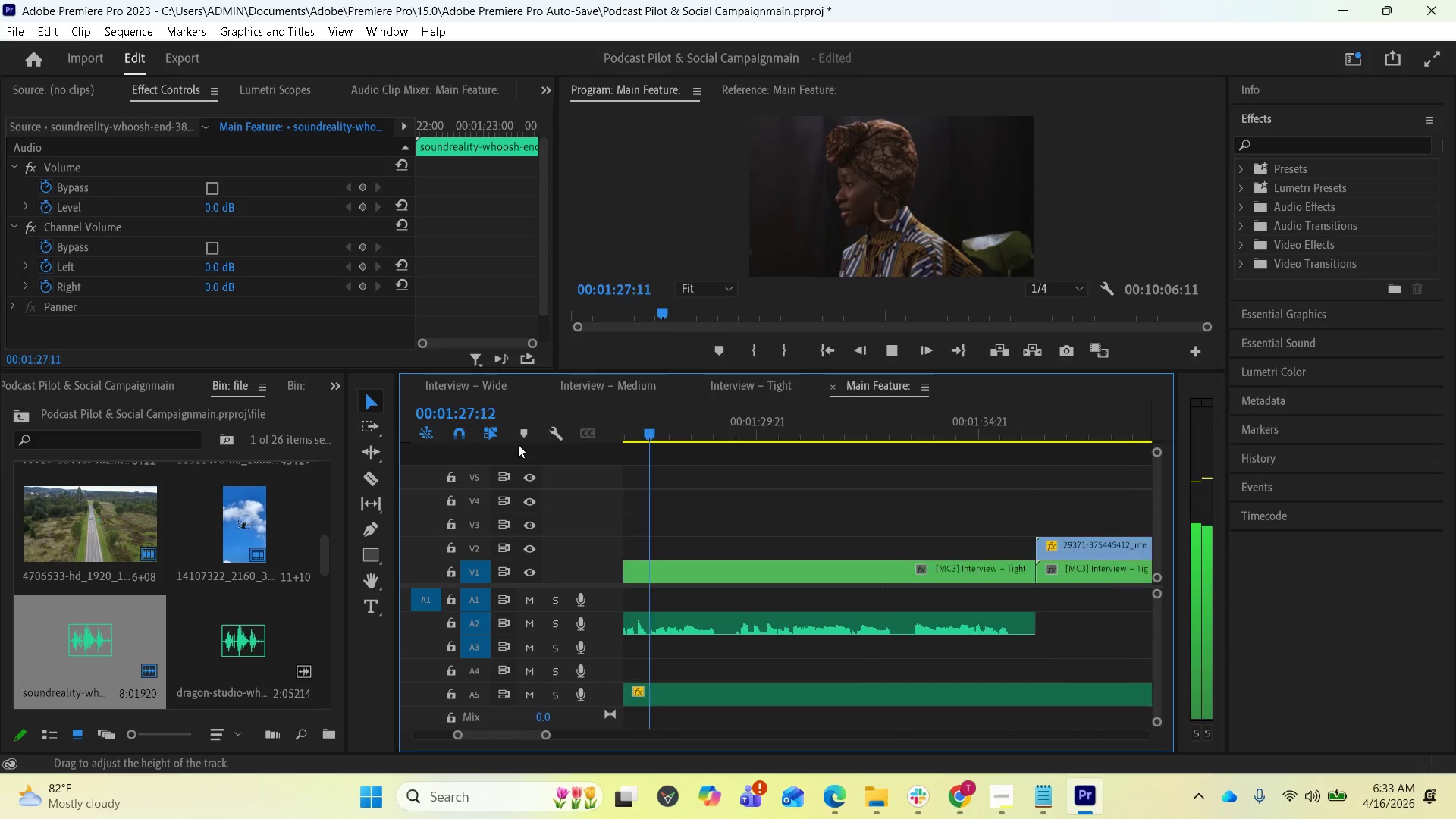 
wait(10.48)
 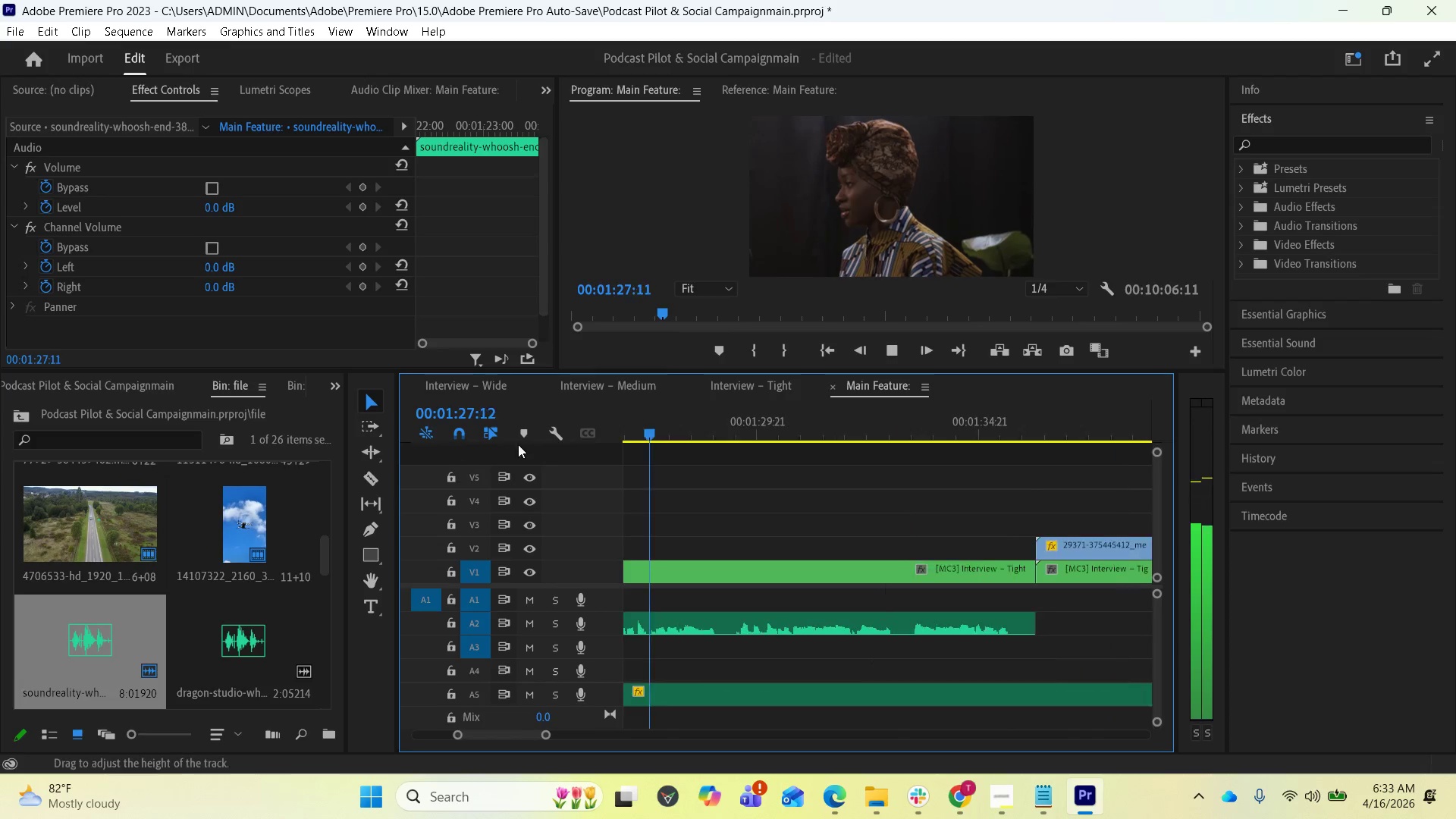 
key(Space)
 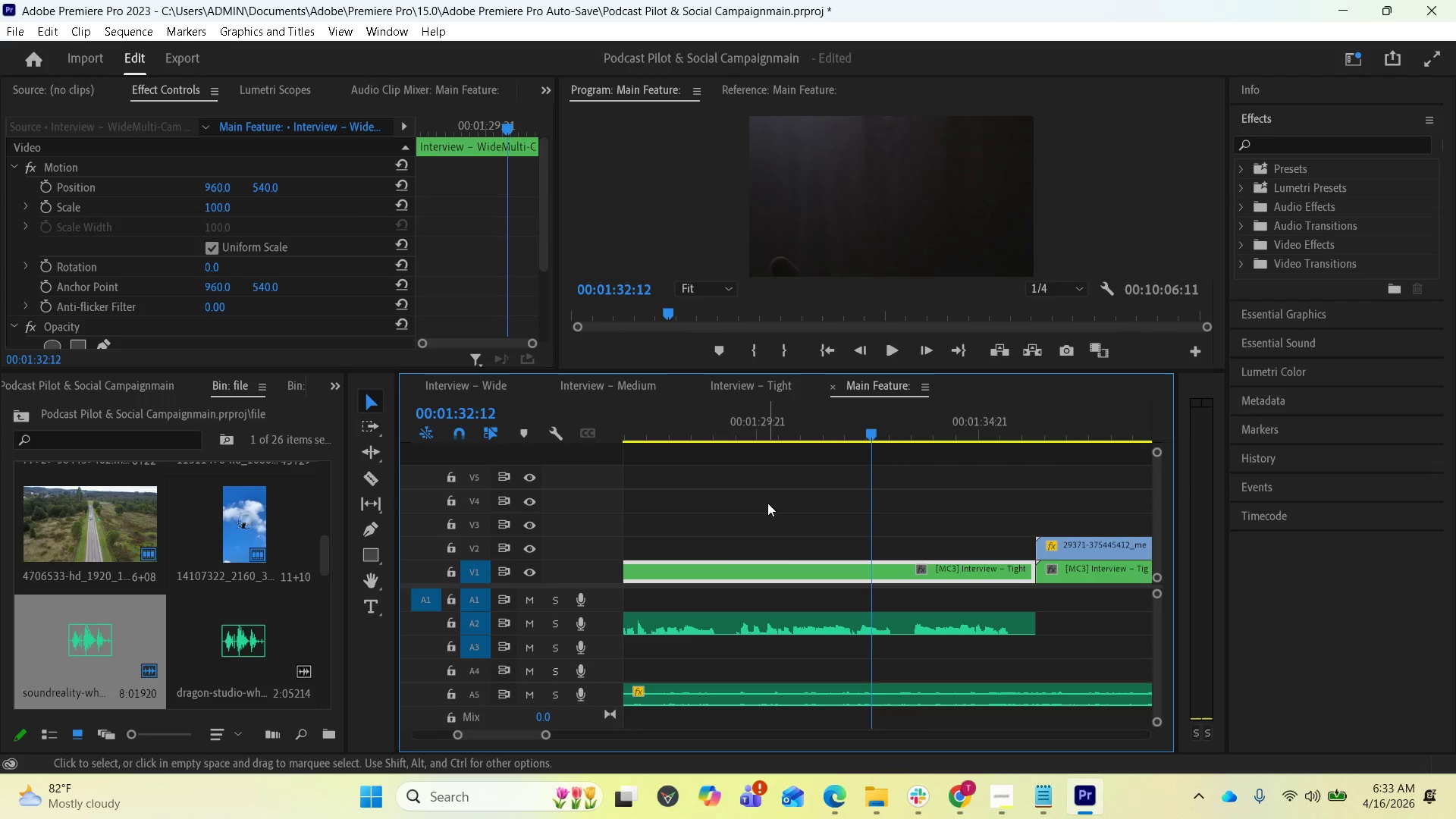 
left_click_drag(start_coordinate=[708, 670], to_coordinate=[1040, 667])
 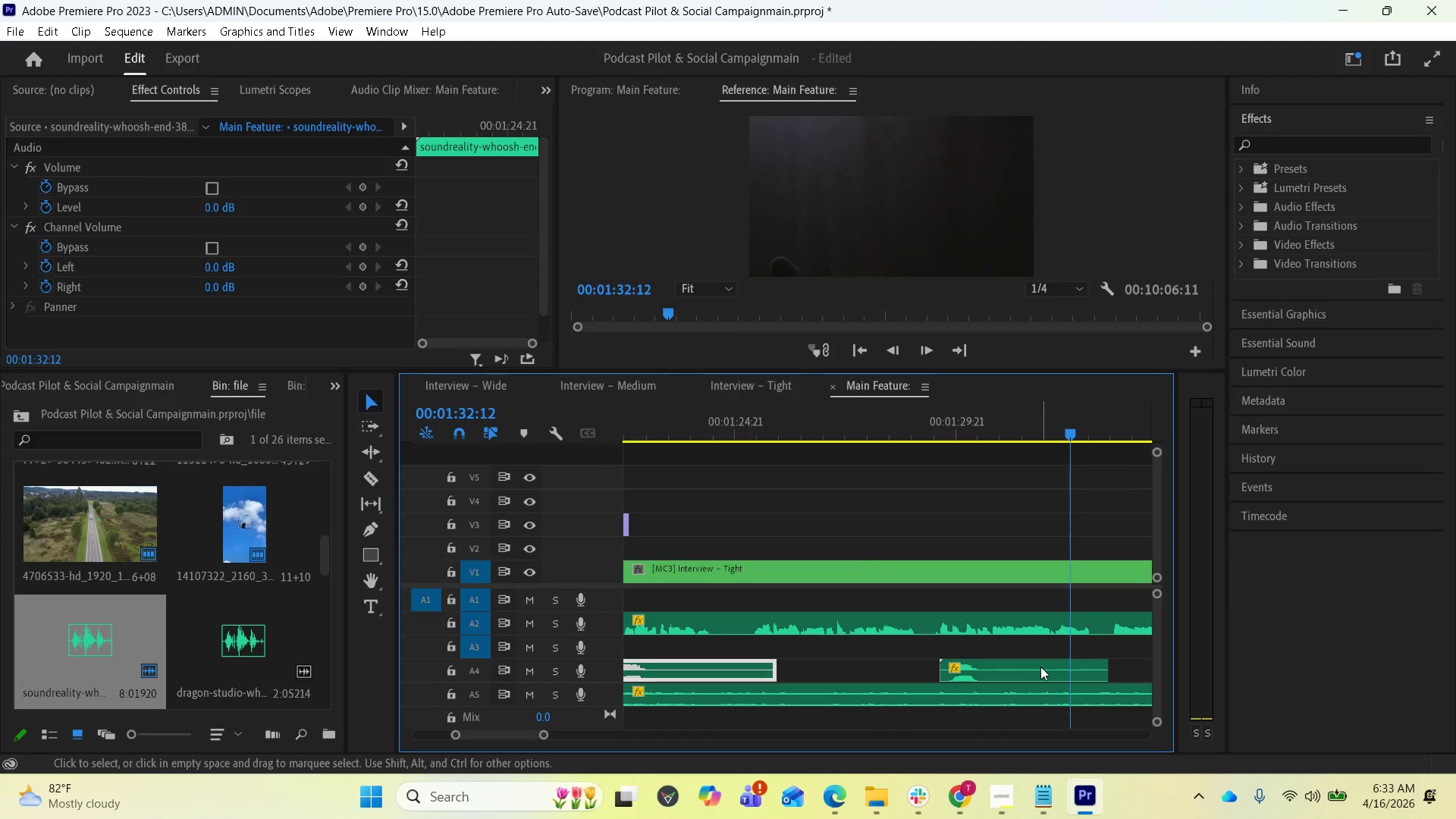 
scroll: coordinate [759, 497], scroll_direction: up, amount: 7.0
 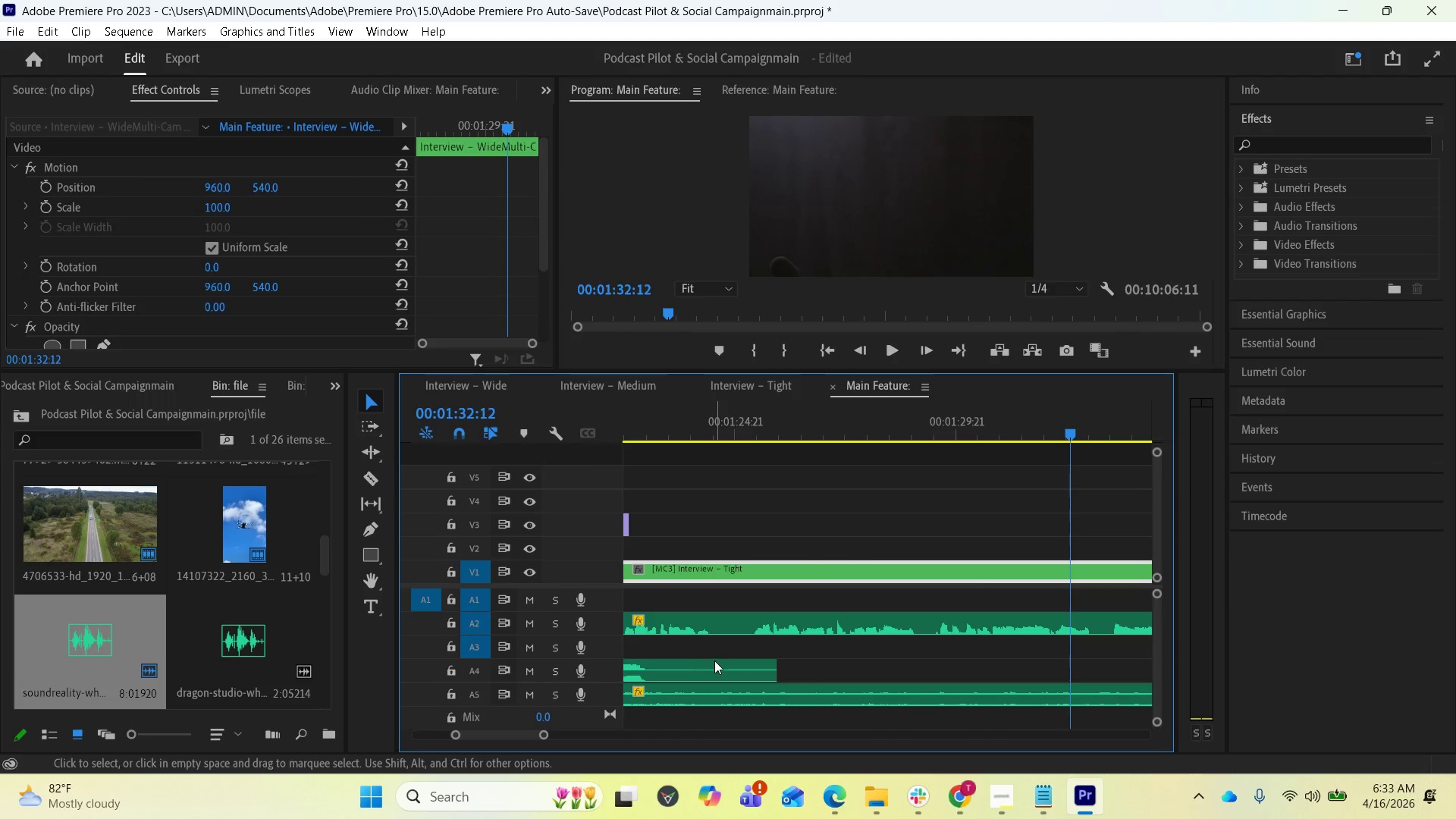 
hold_key(key=AltLeft, duration=2.25)
 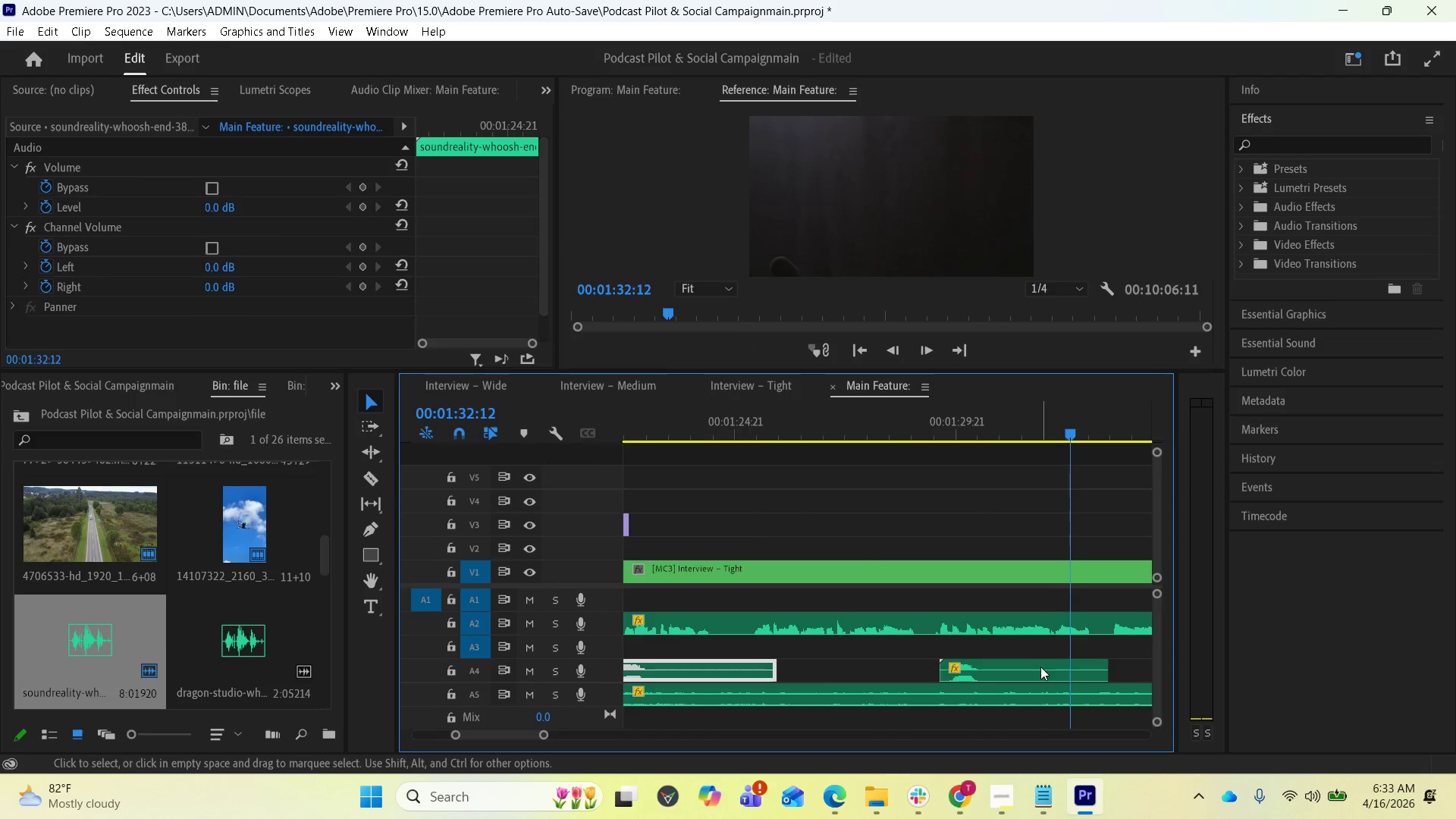 
left_click_drag(start_coordinate=[815, 672], to_coordinate=[1075, 663])
 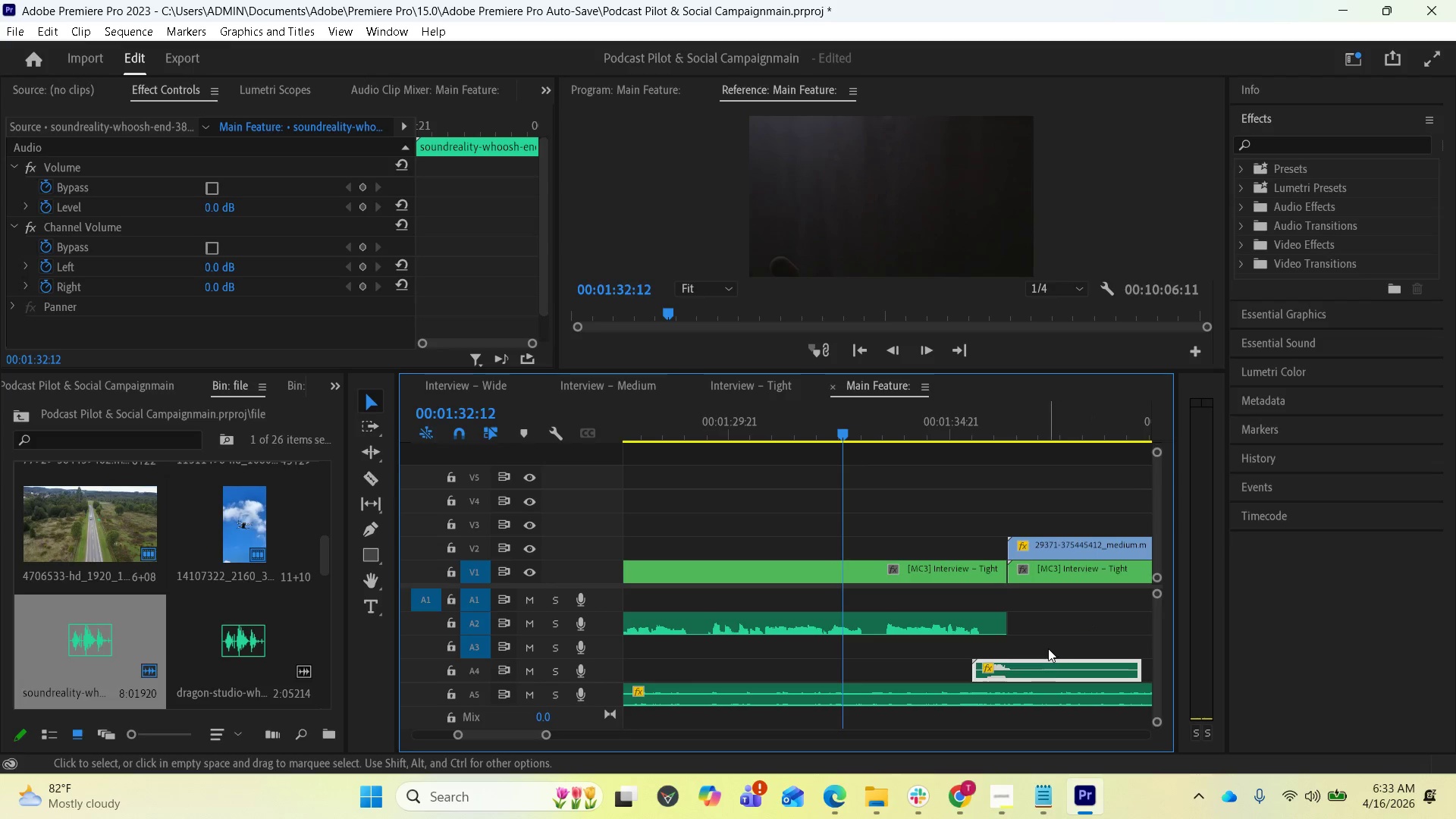 
scroll: coordinate [1020, 653], scroll_direction: down, amount: 8.0
 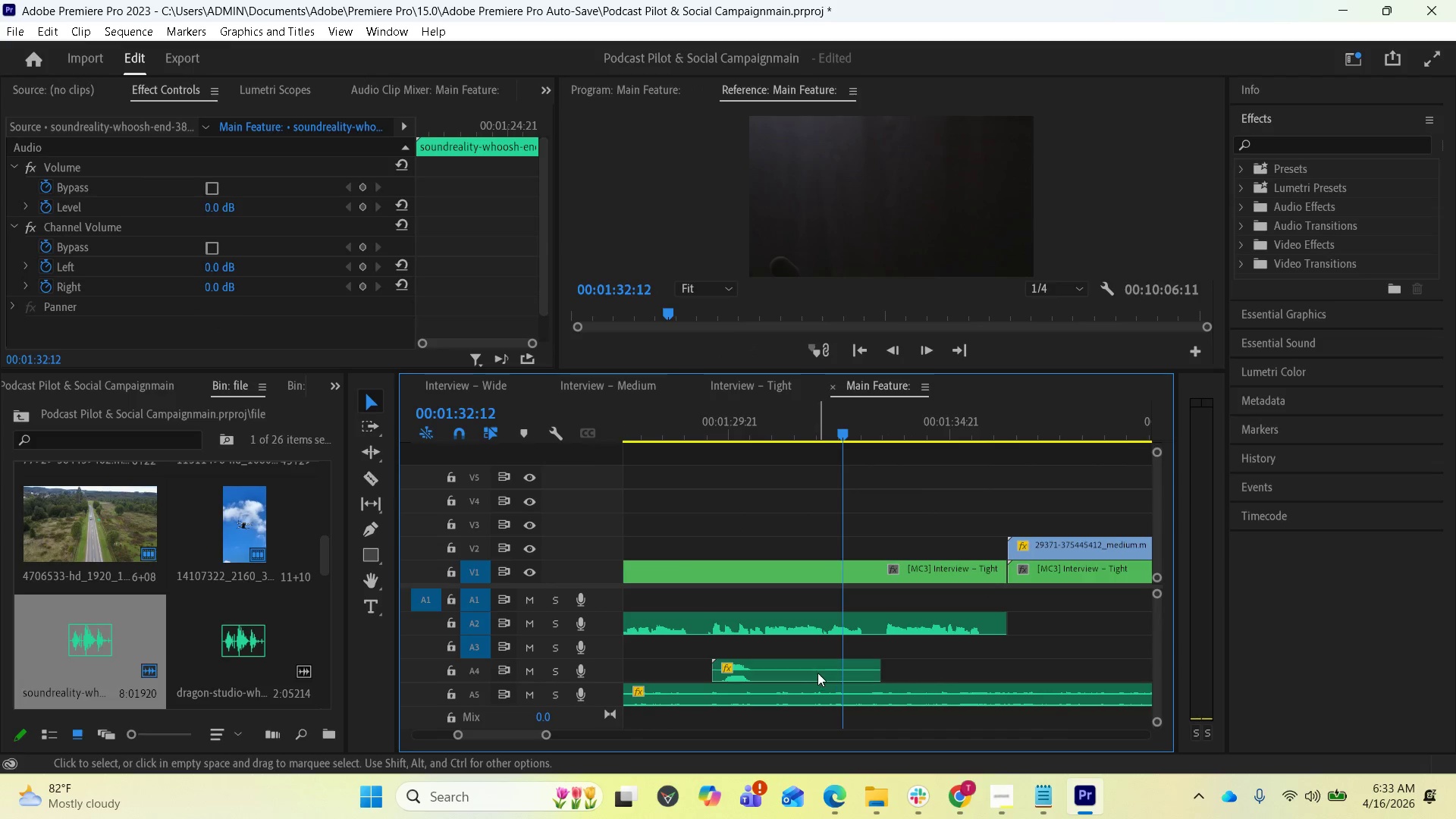 
left_click_drag(start_coordinate=[782, 670], to_coordinate=[805, 668])
 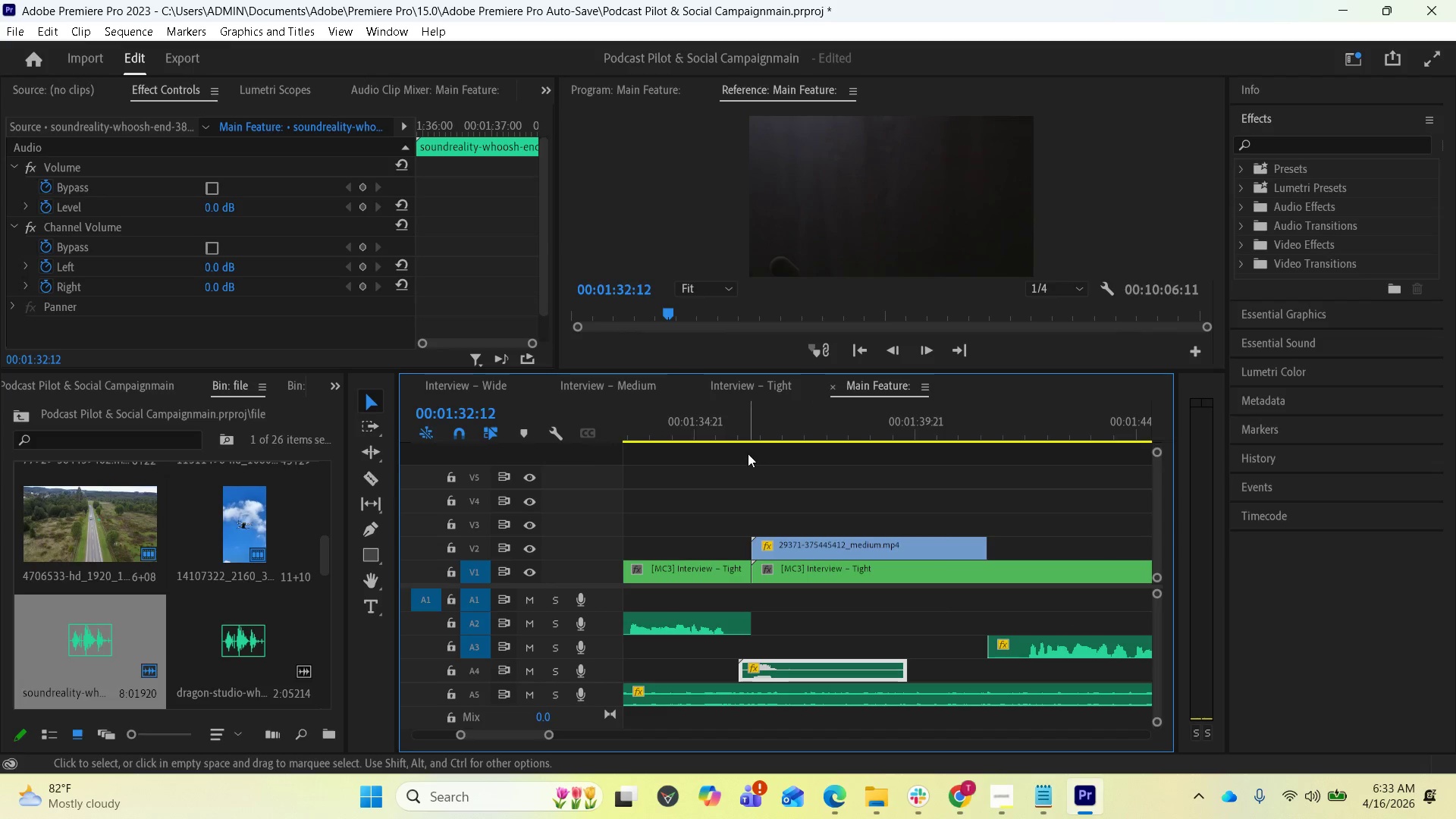 
scroll: coordinate [940, 661], scroll_direction: down, amount: 9.0
 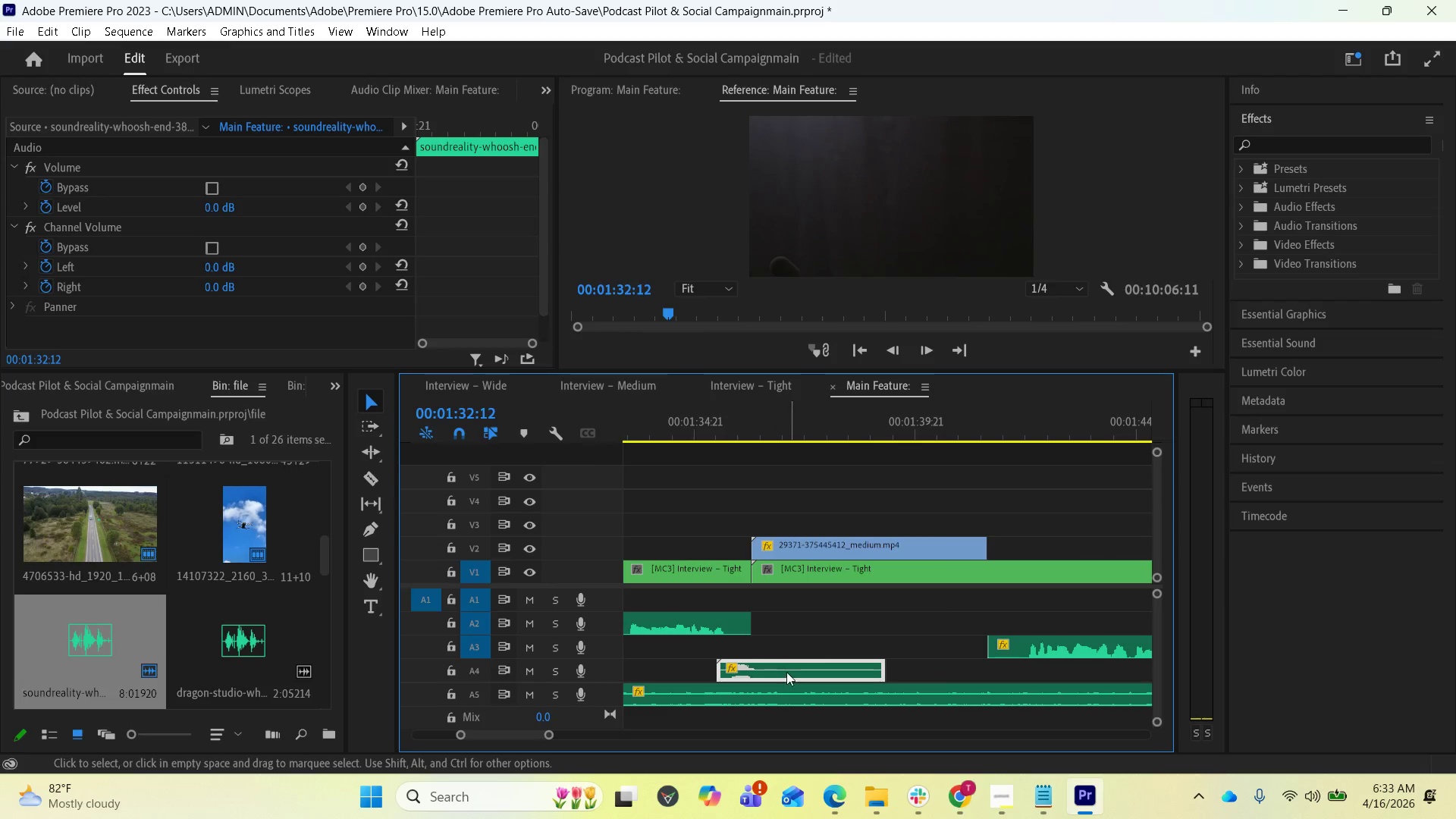 
left_click([752, 430])
 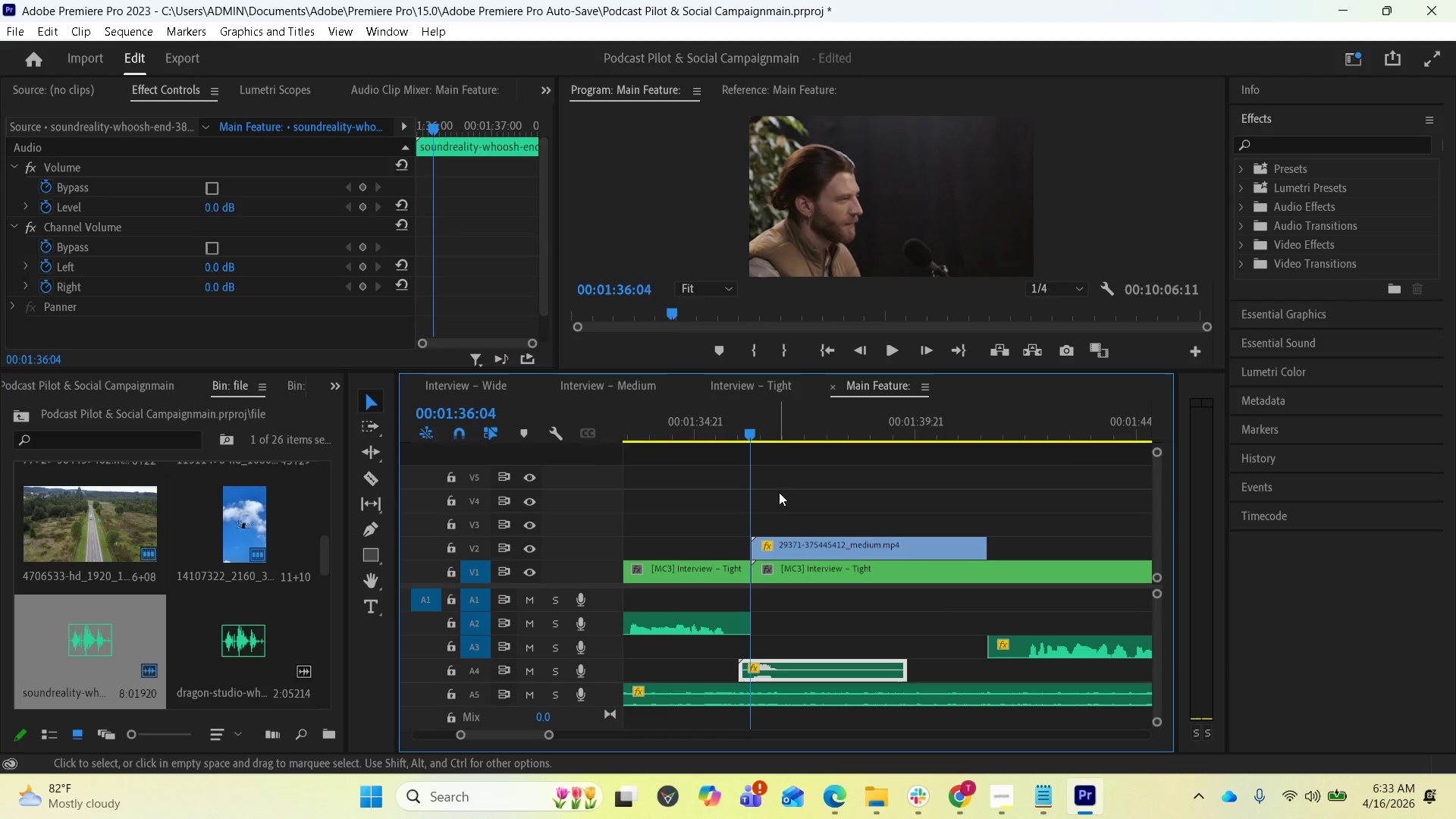 
key(Space)
 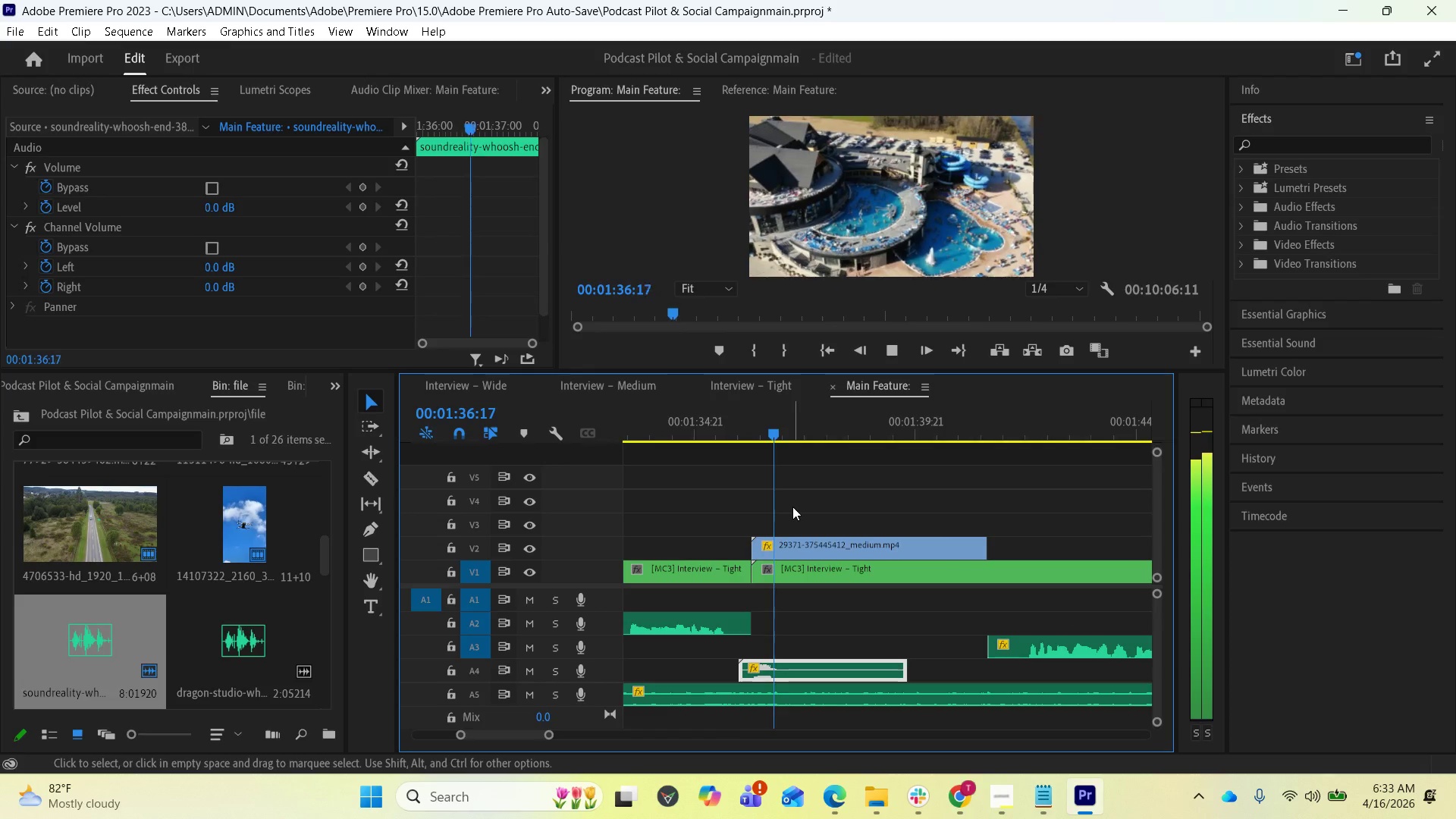 
key(Space)
 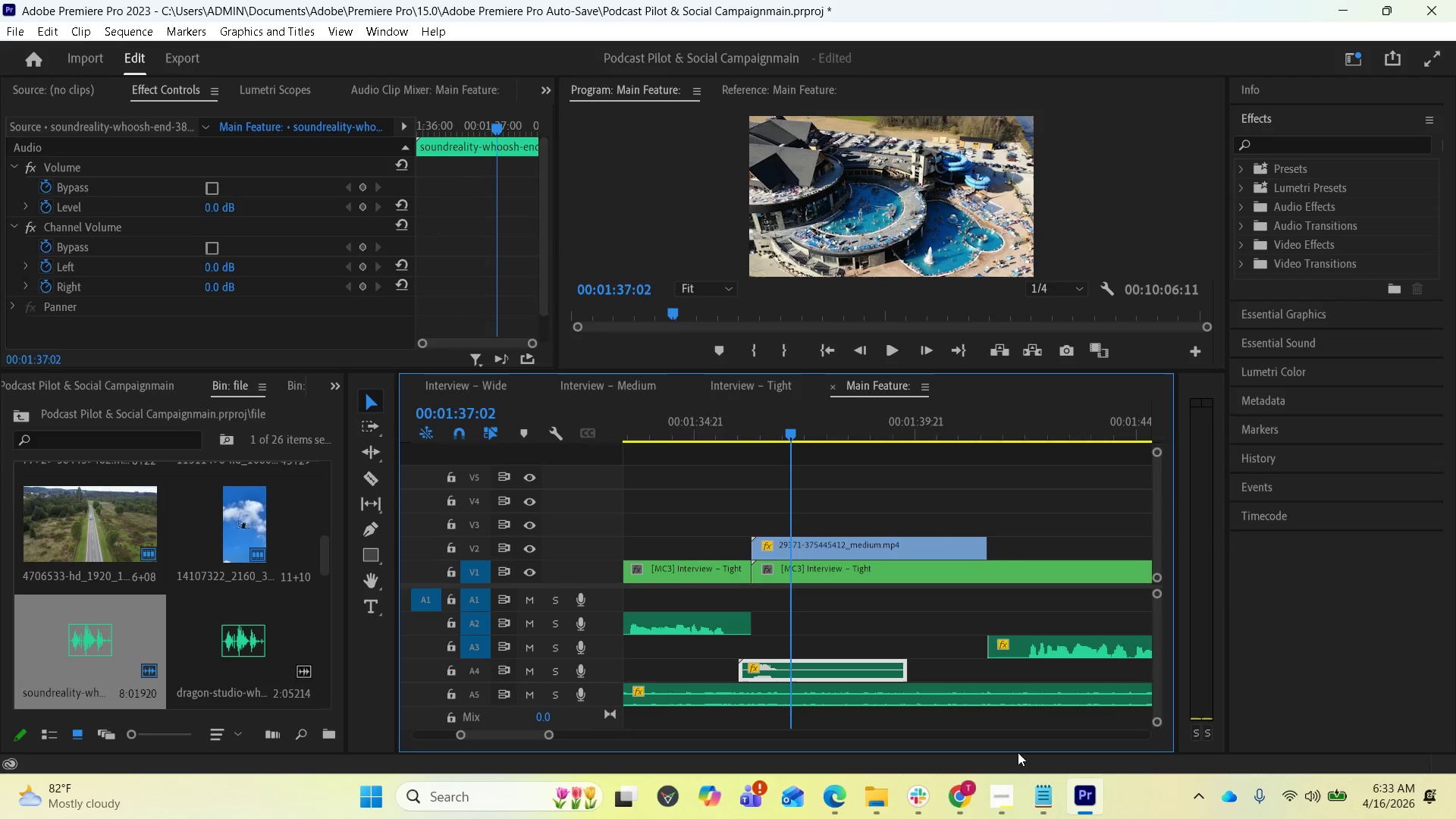 
left_click([1006, 792])